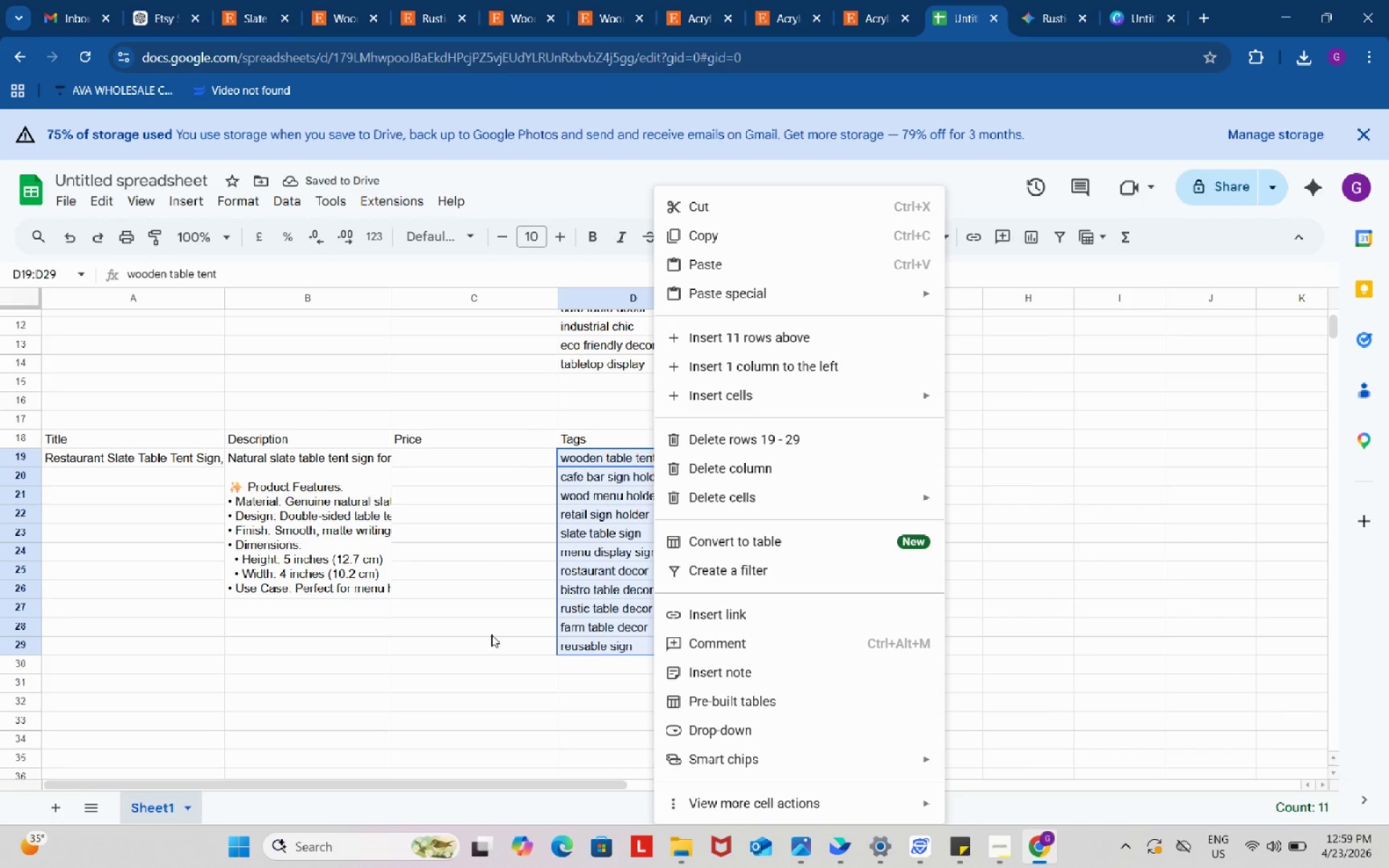 
left_click([491, 634])
 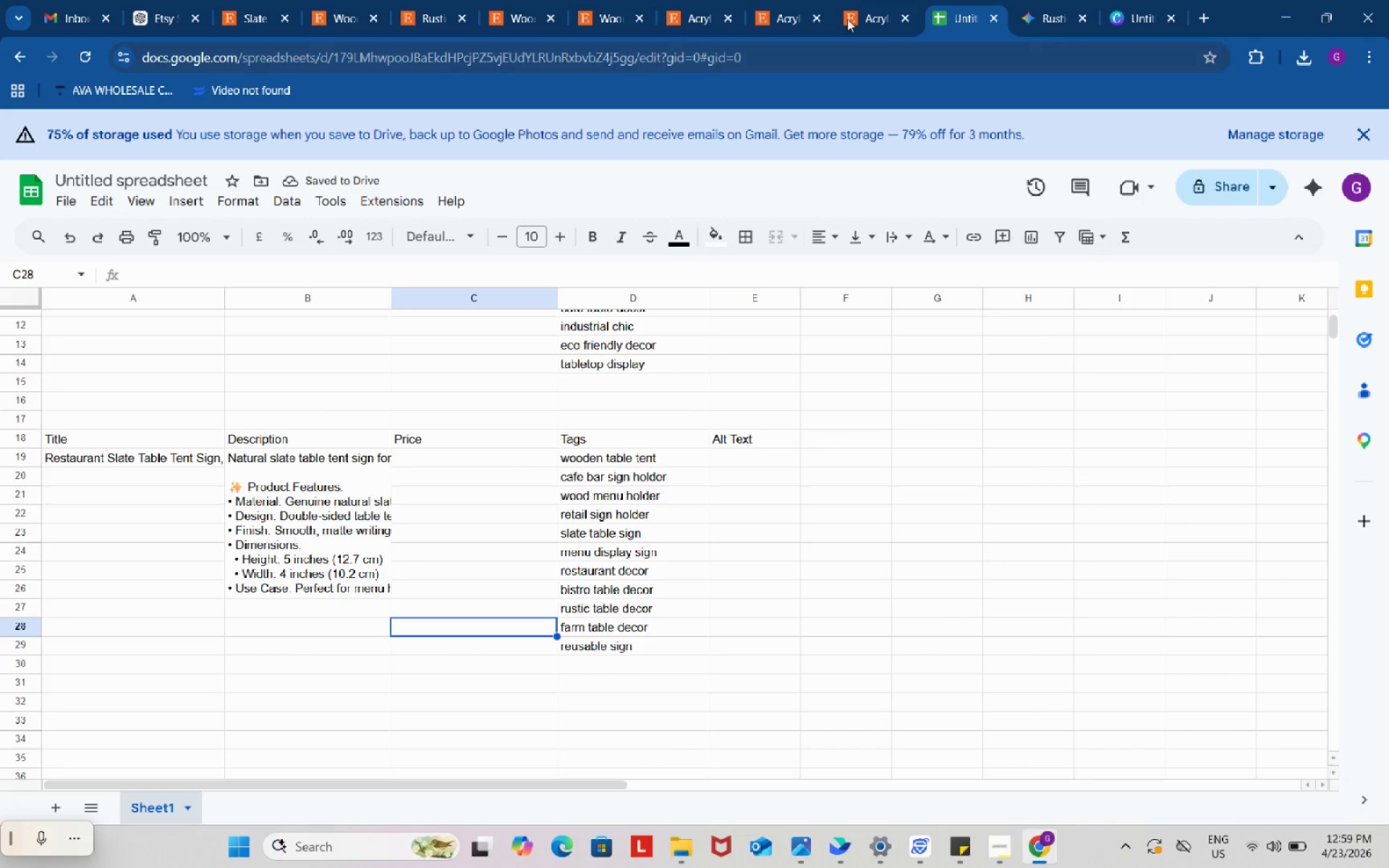 
left_click([859, 4])
 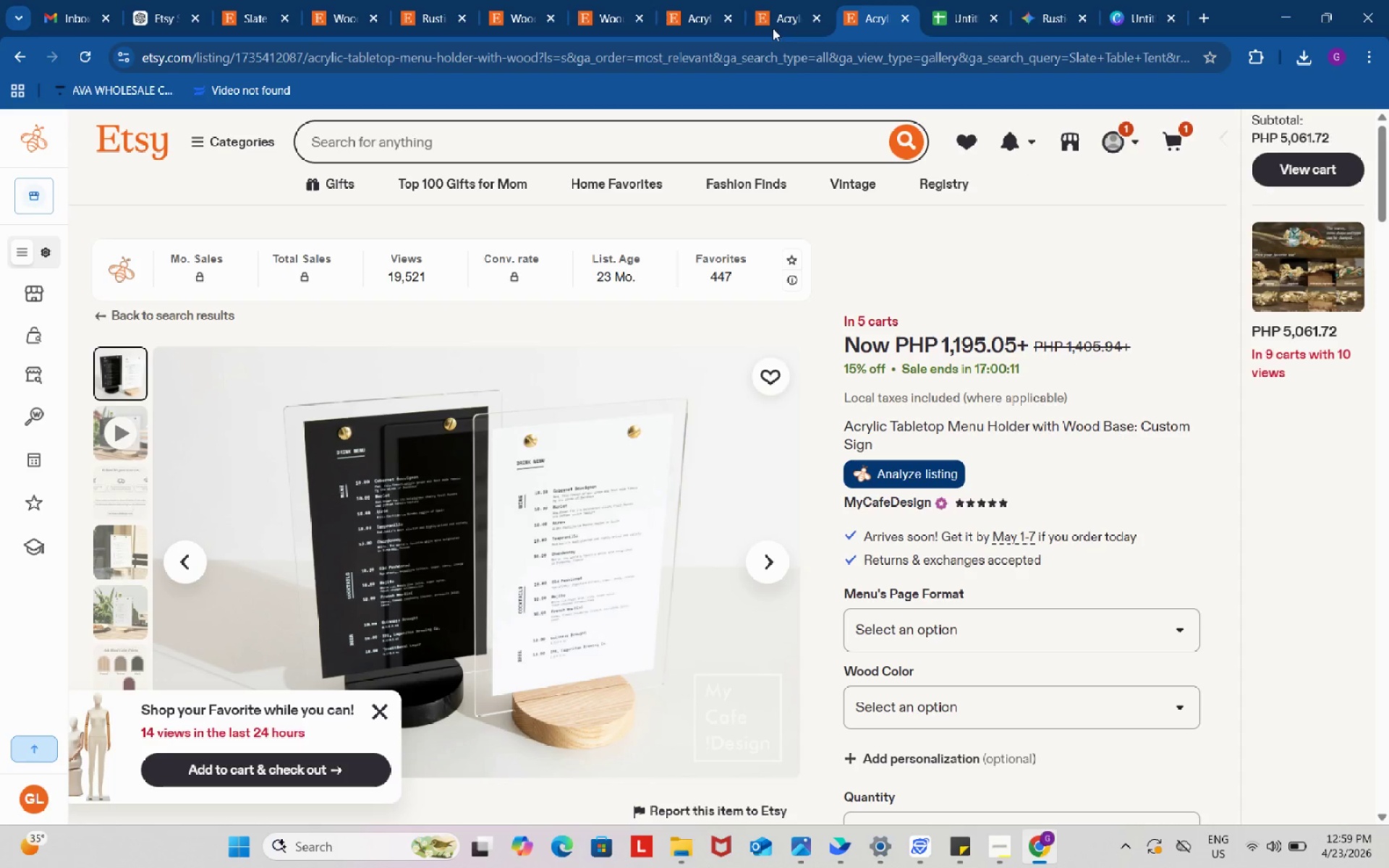 
left_click([792, 0])
 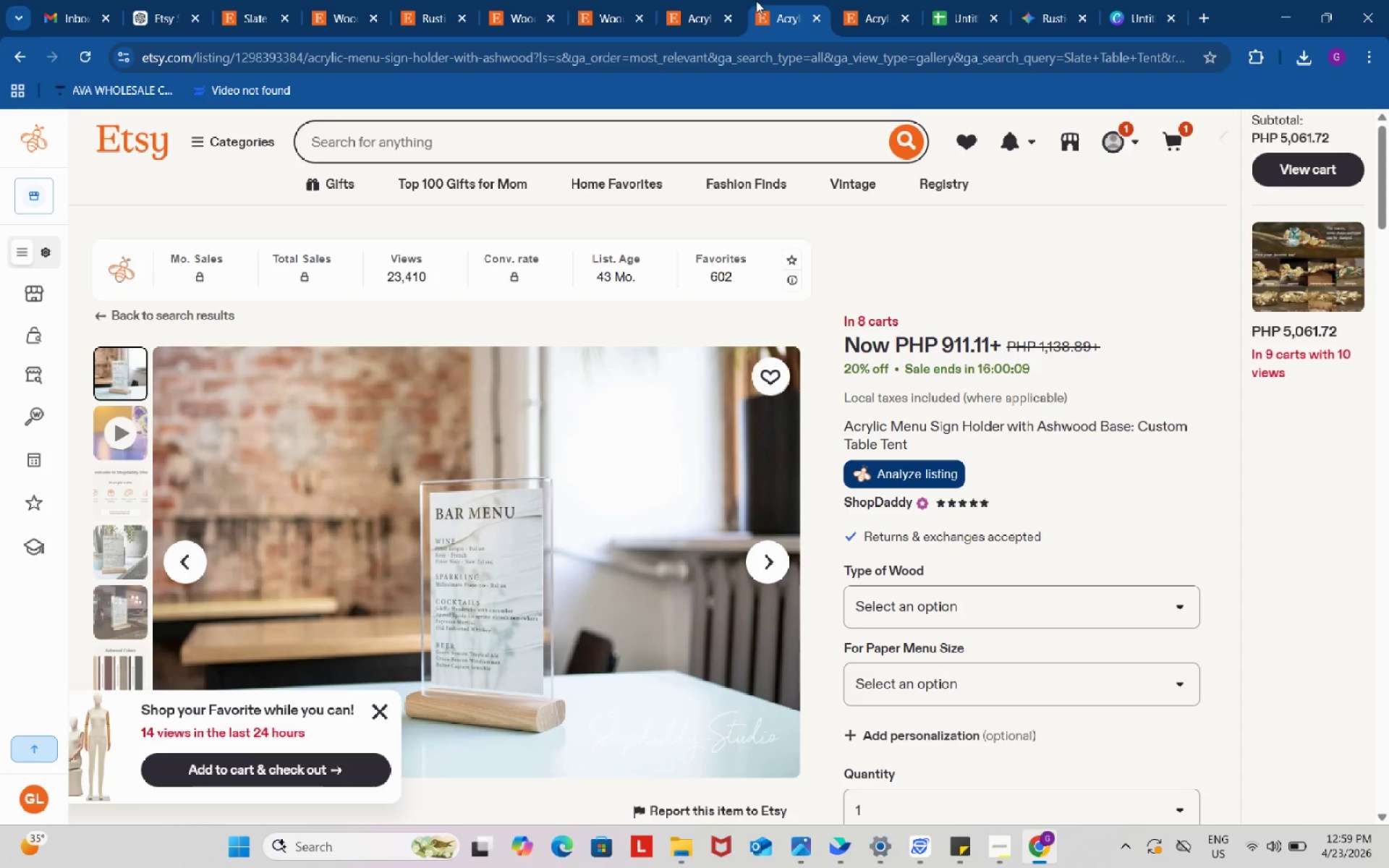 
left_click([715, 0])
 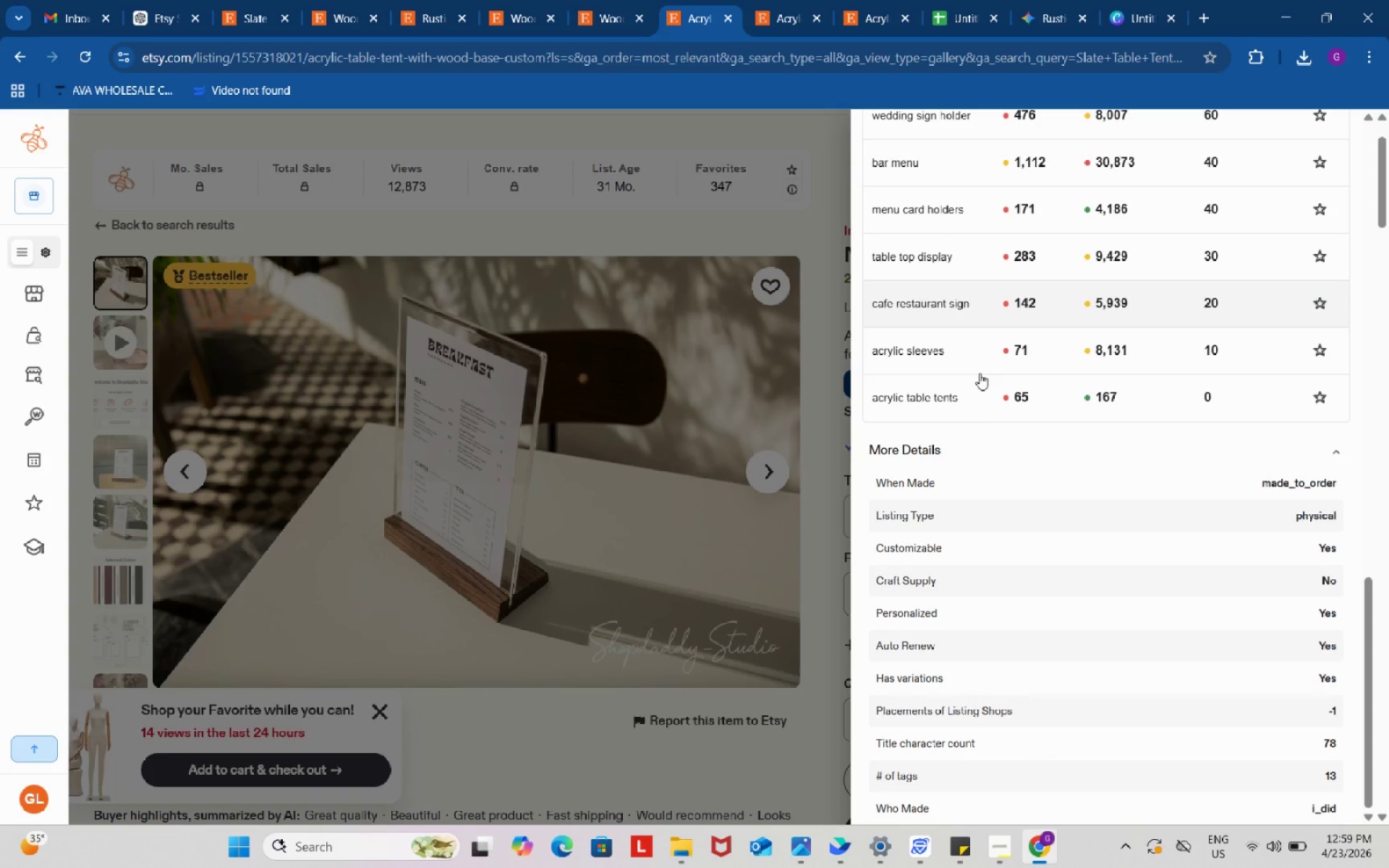 
scroll: coordinate [981, 415], scroll_direction: up, amount: 2.0
 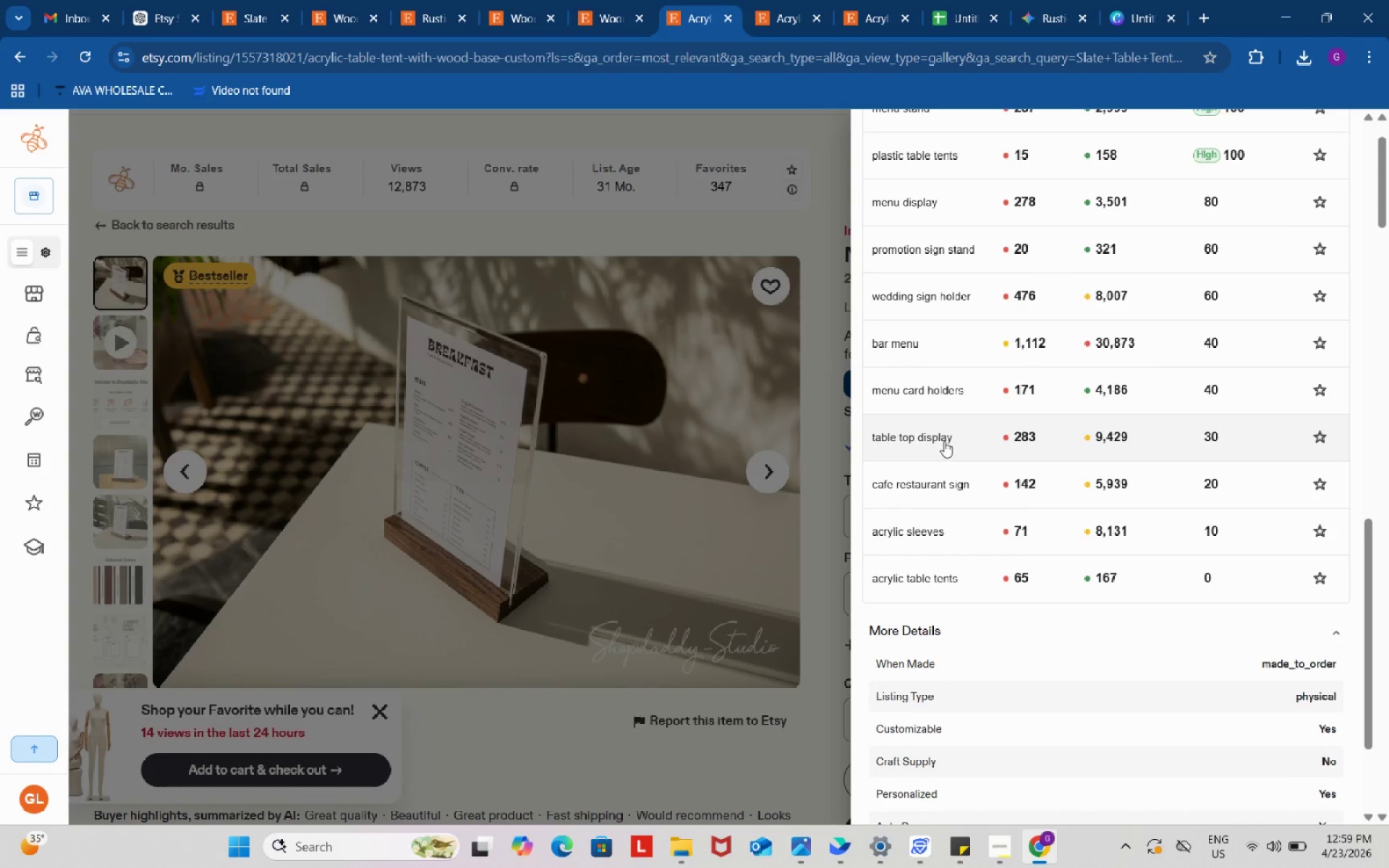 
mouse_move([934, 423])
 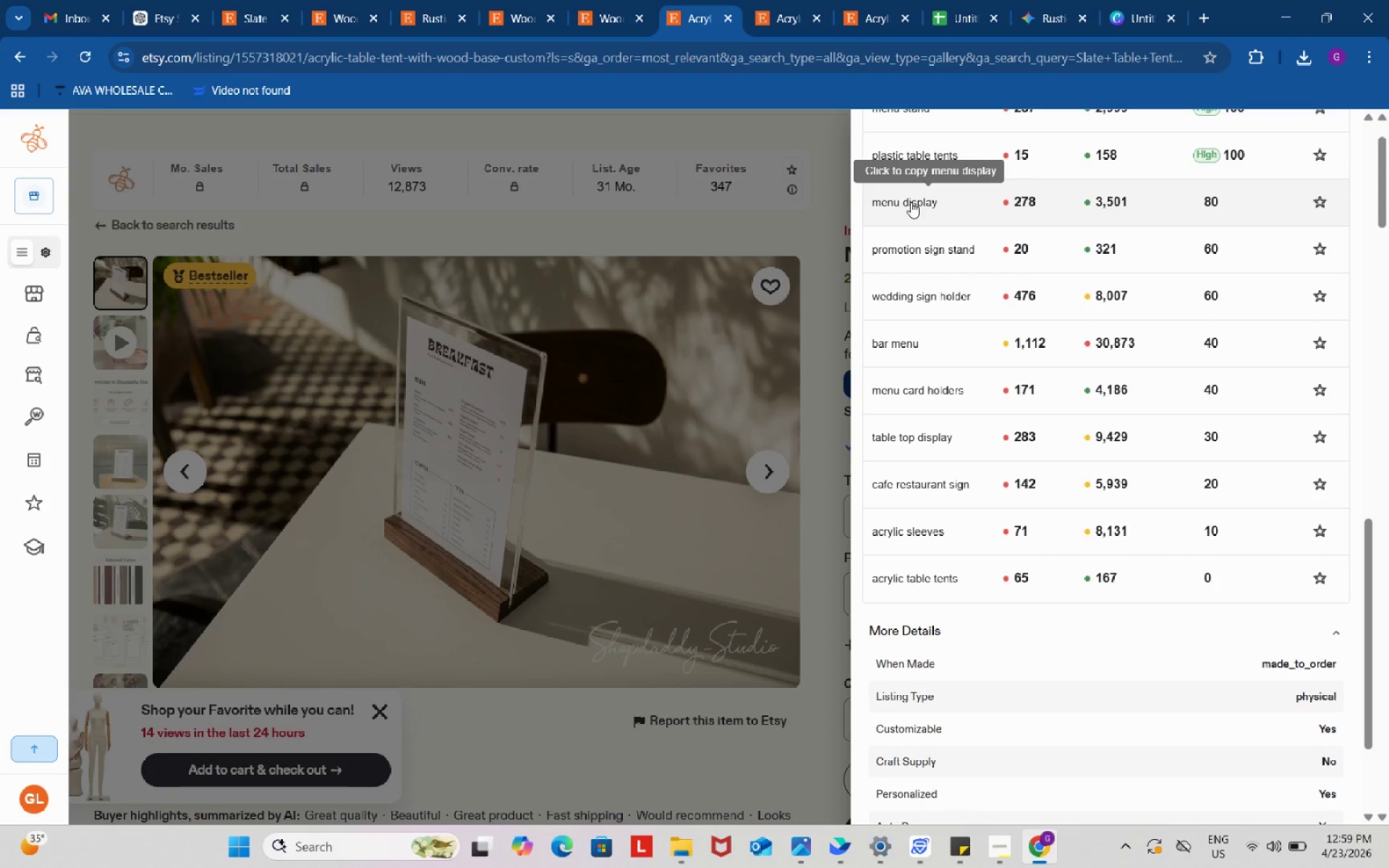 
left_click([911, 206])
 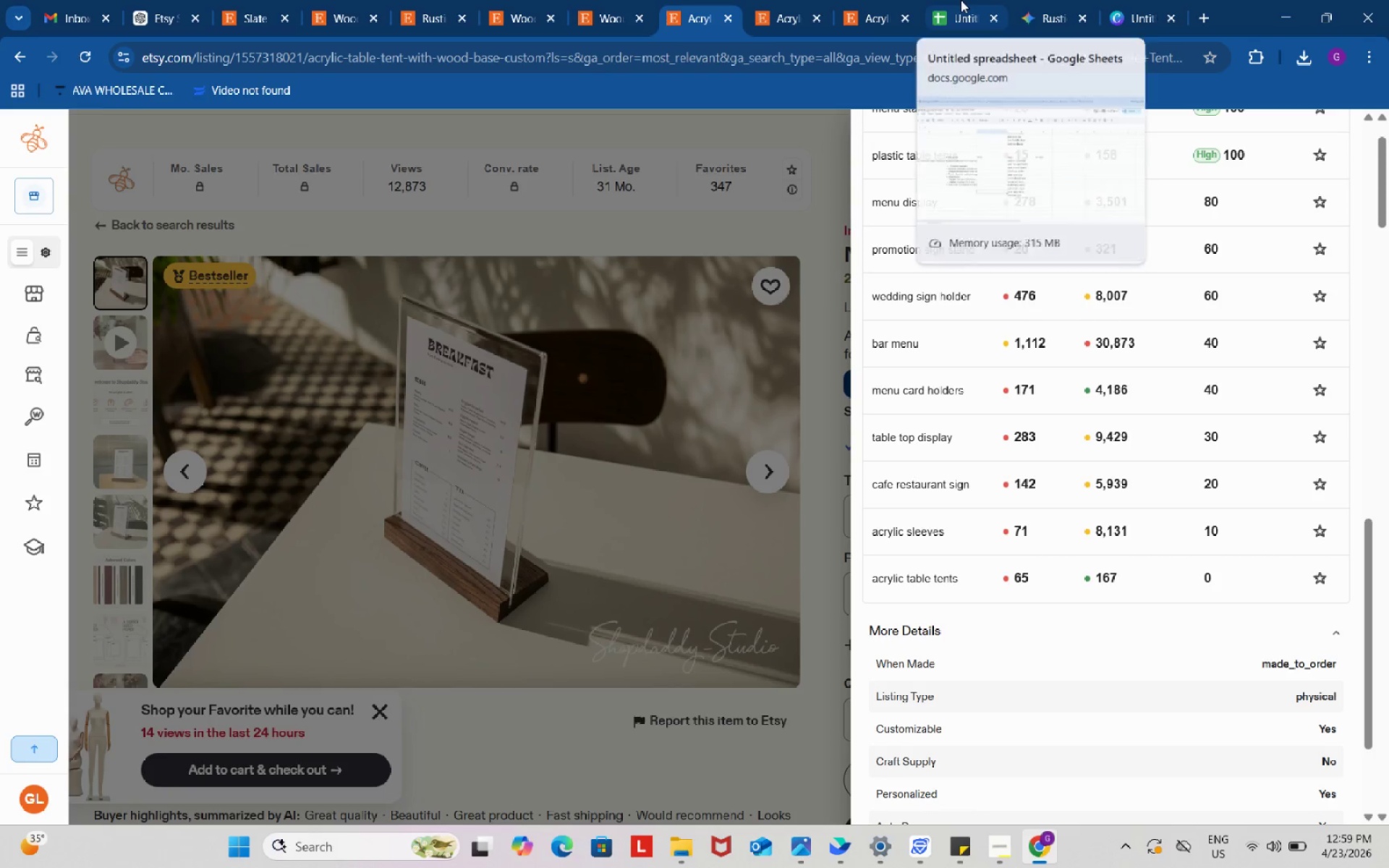 
left_click([961, 0])
 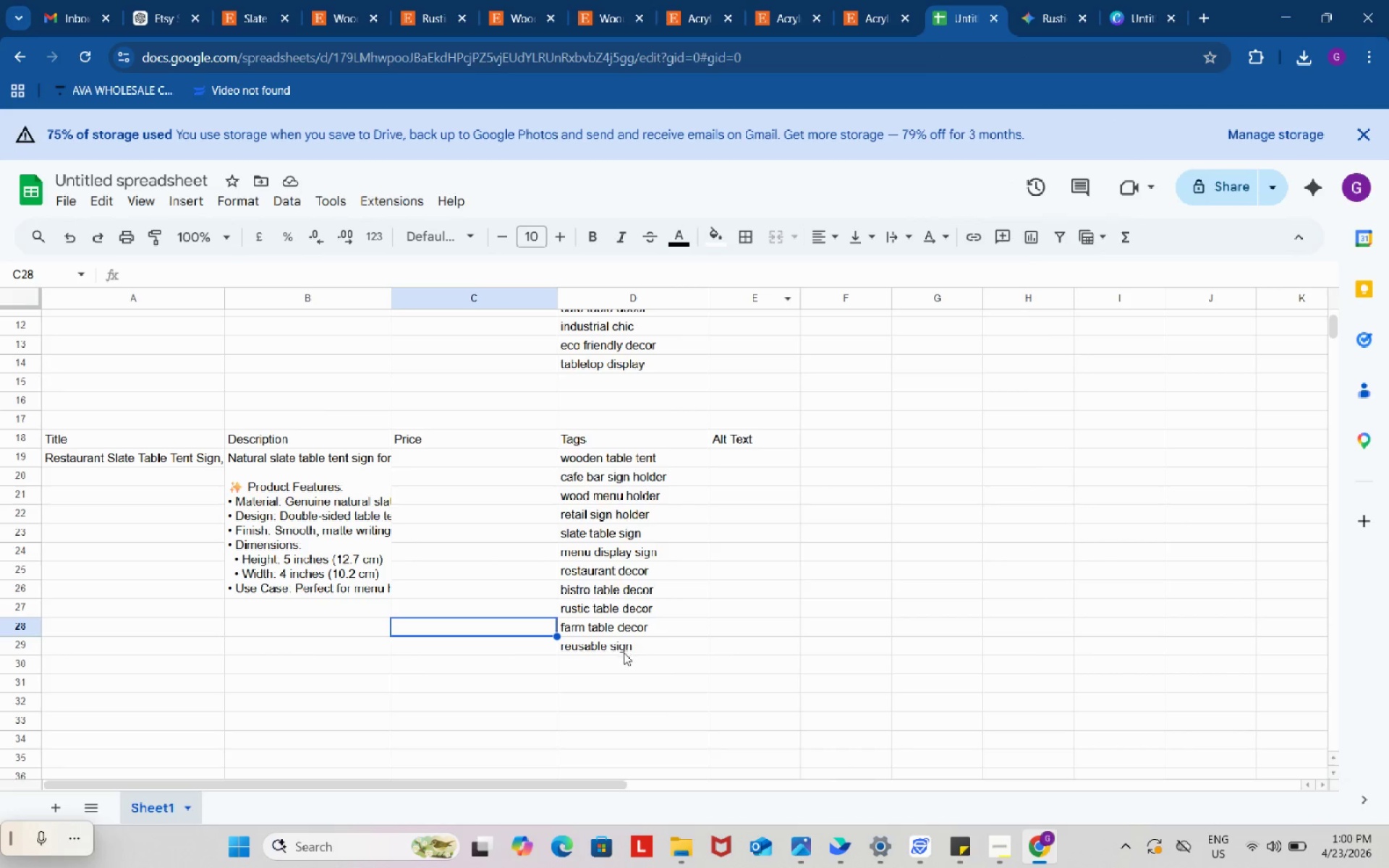 
left_click([625, 664])
 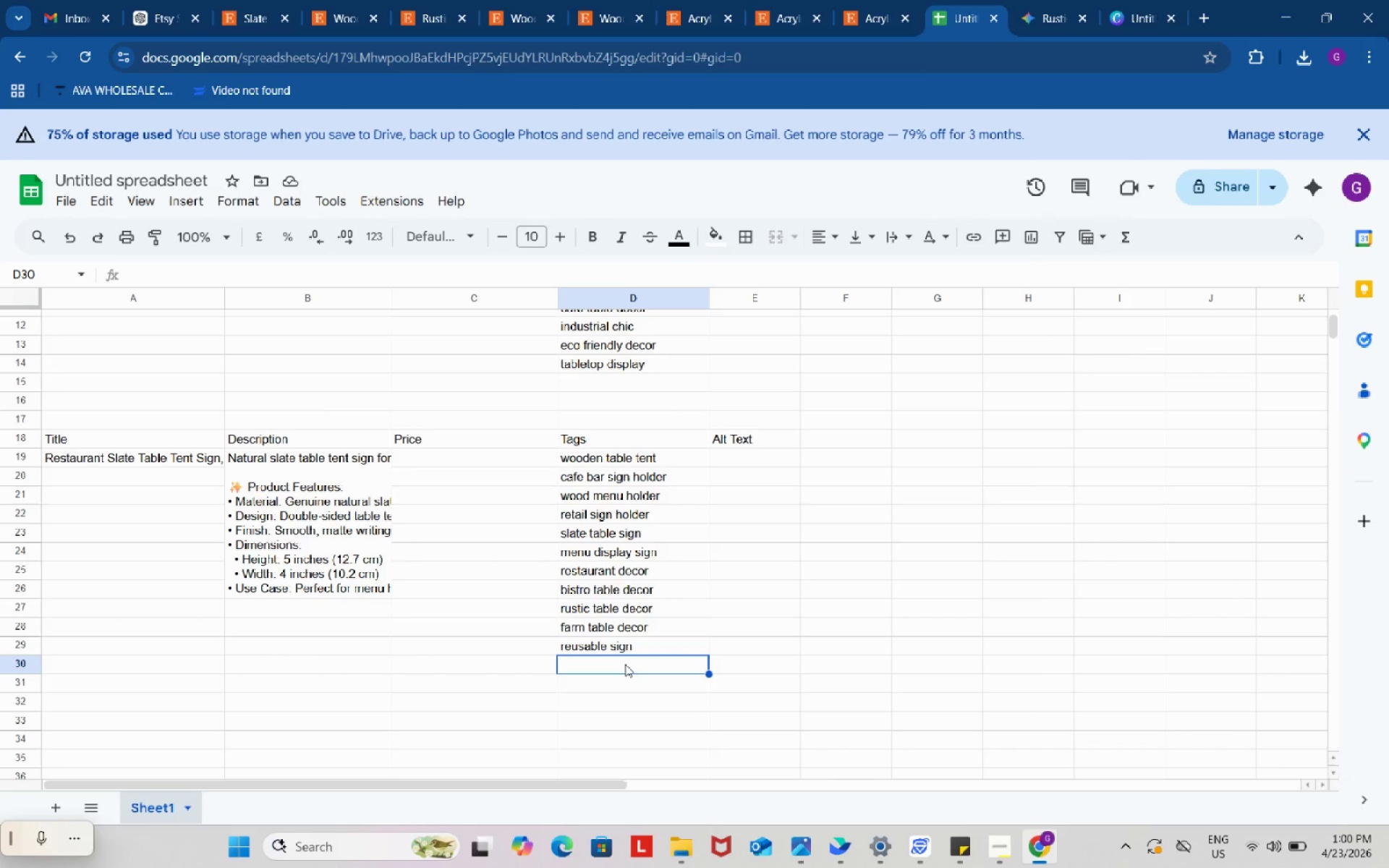 
key(Control+V)
 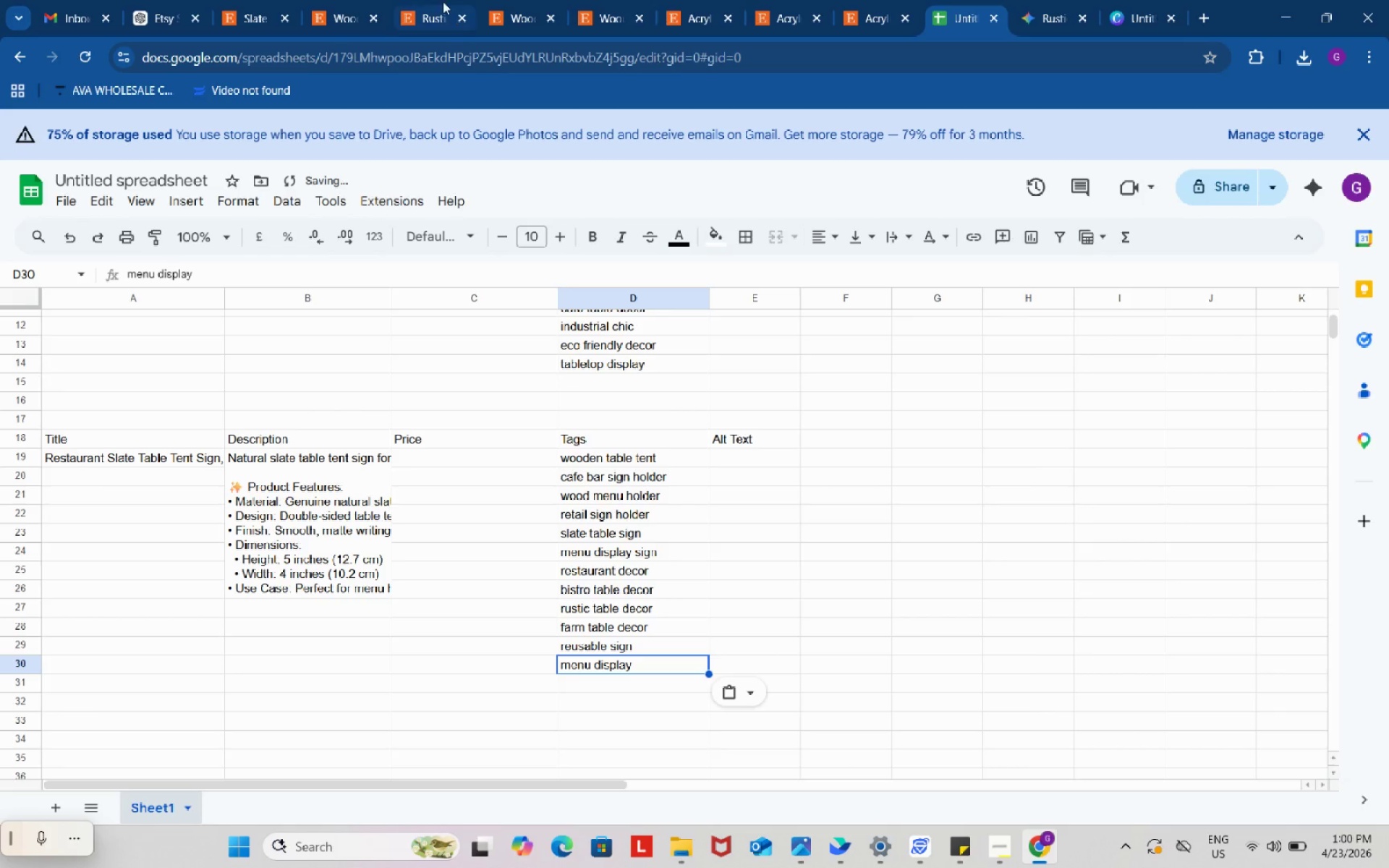 
left_click([417, 0])
 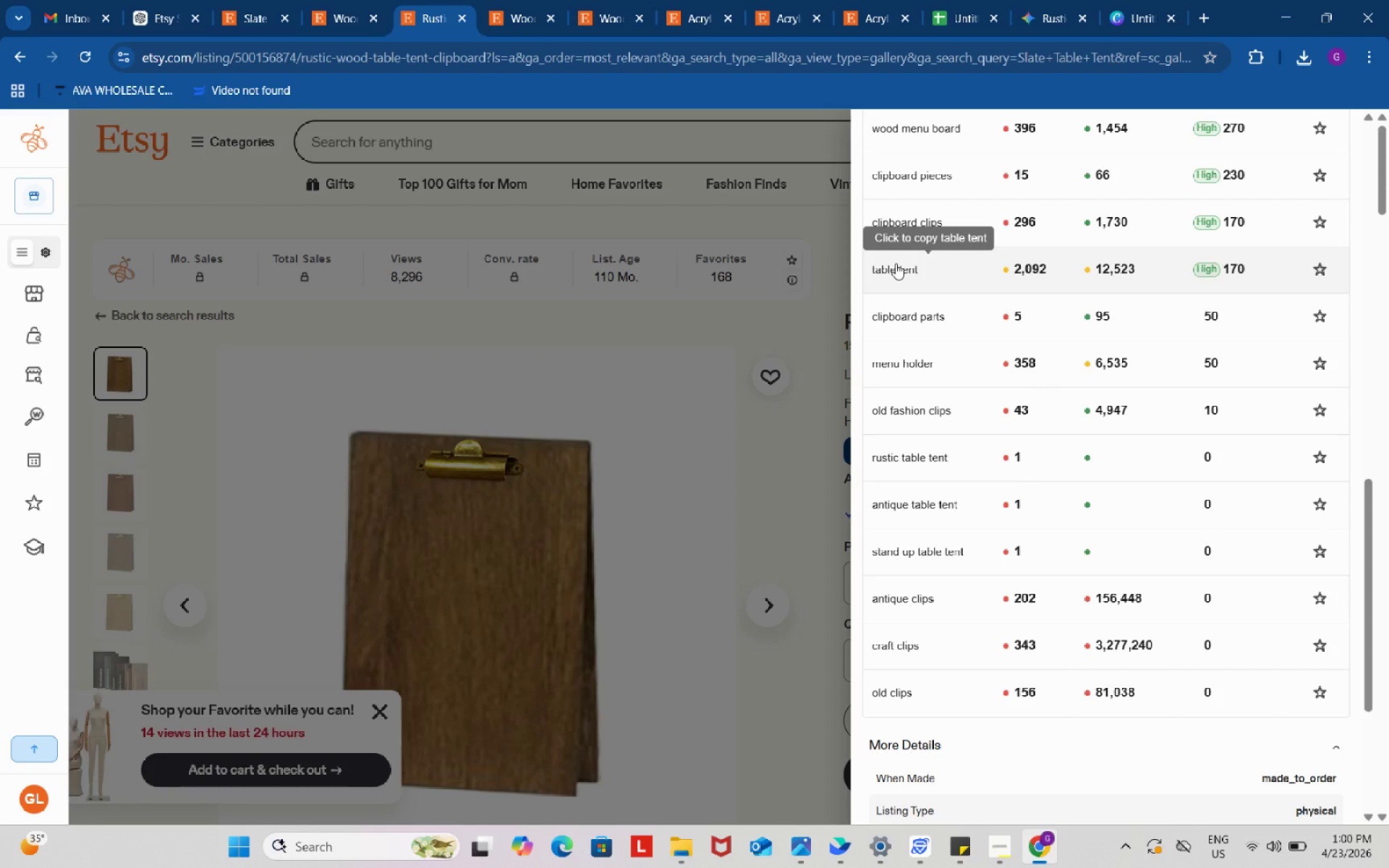 
left_click([896, 263])
 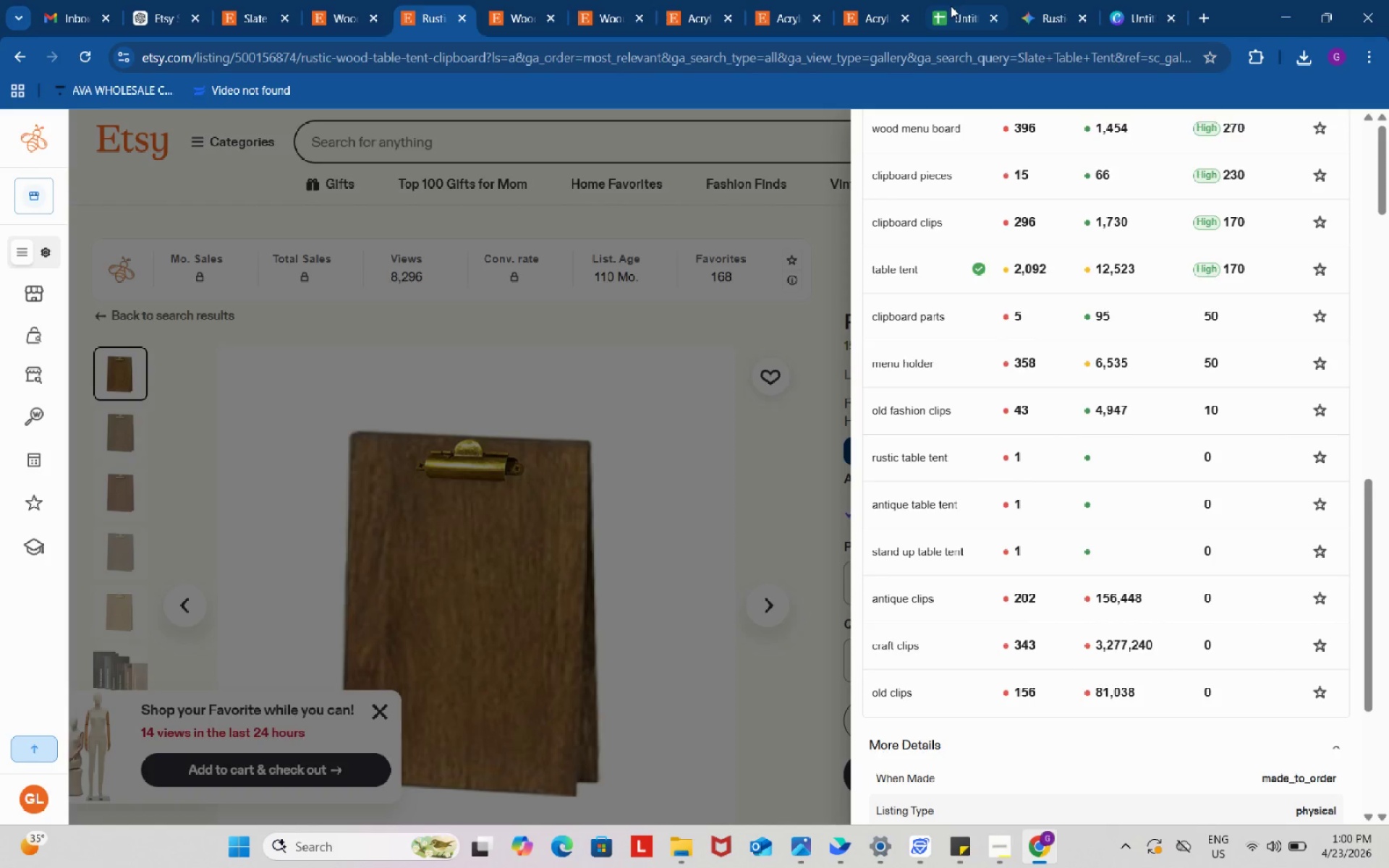 
left_click([949, 0])
 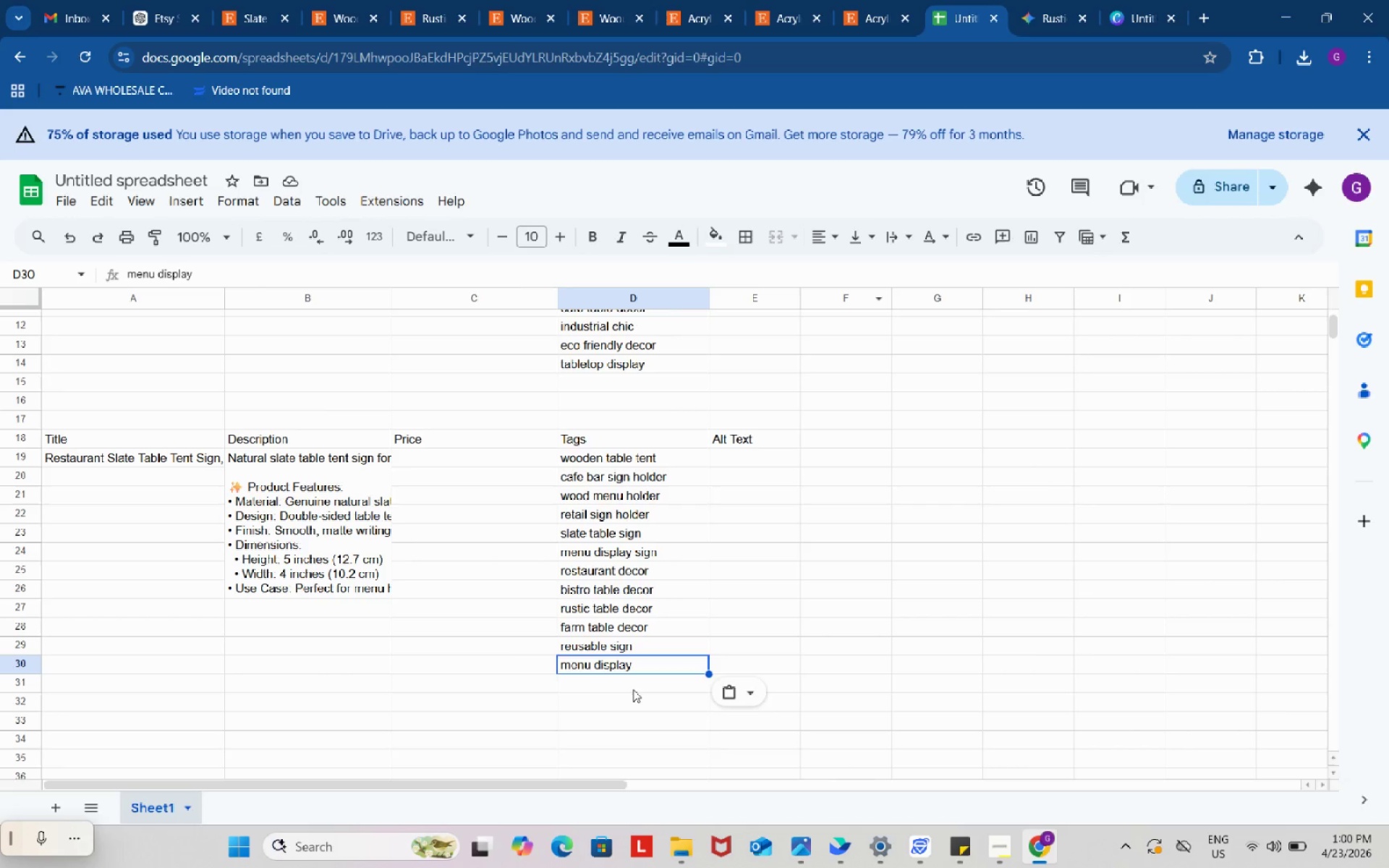 
left_click([633, 688])
 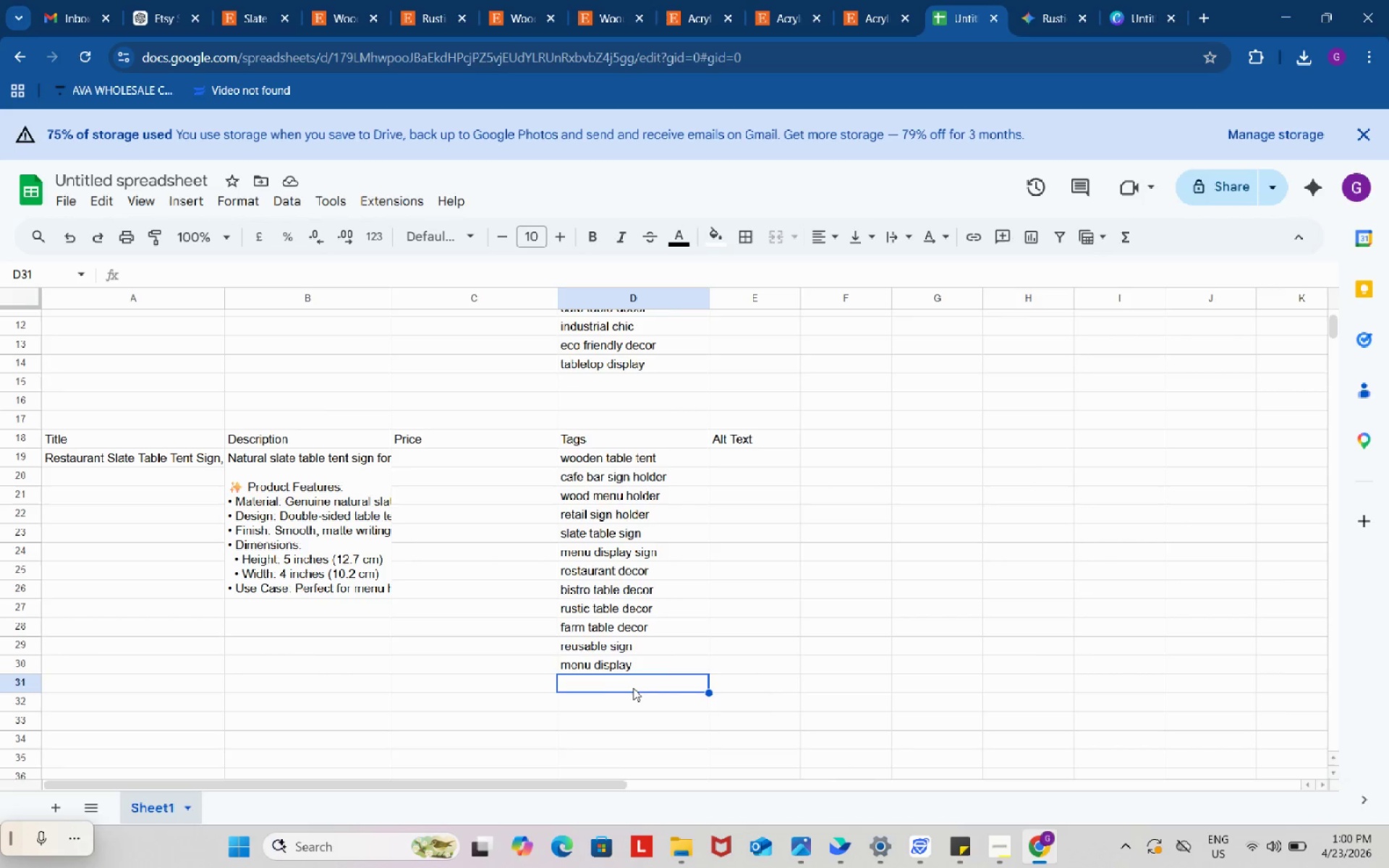 
key(Control+ControlLeft)
 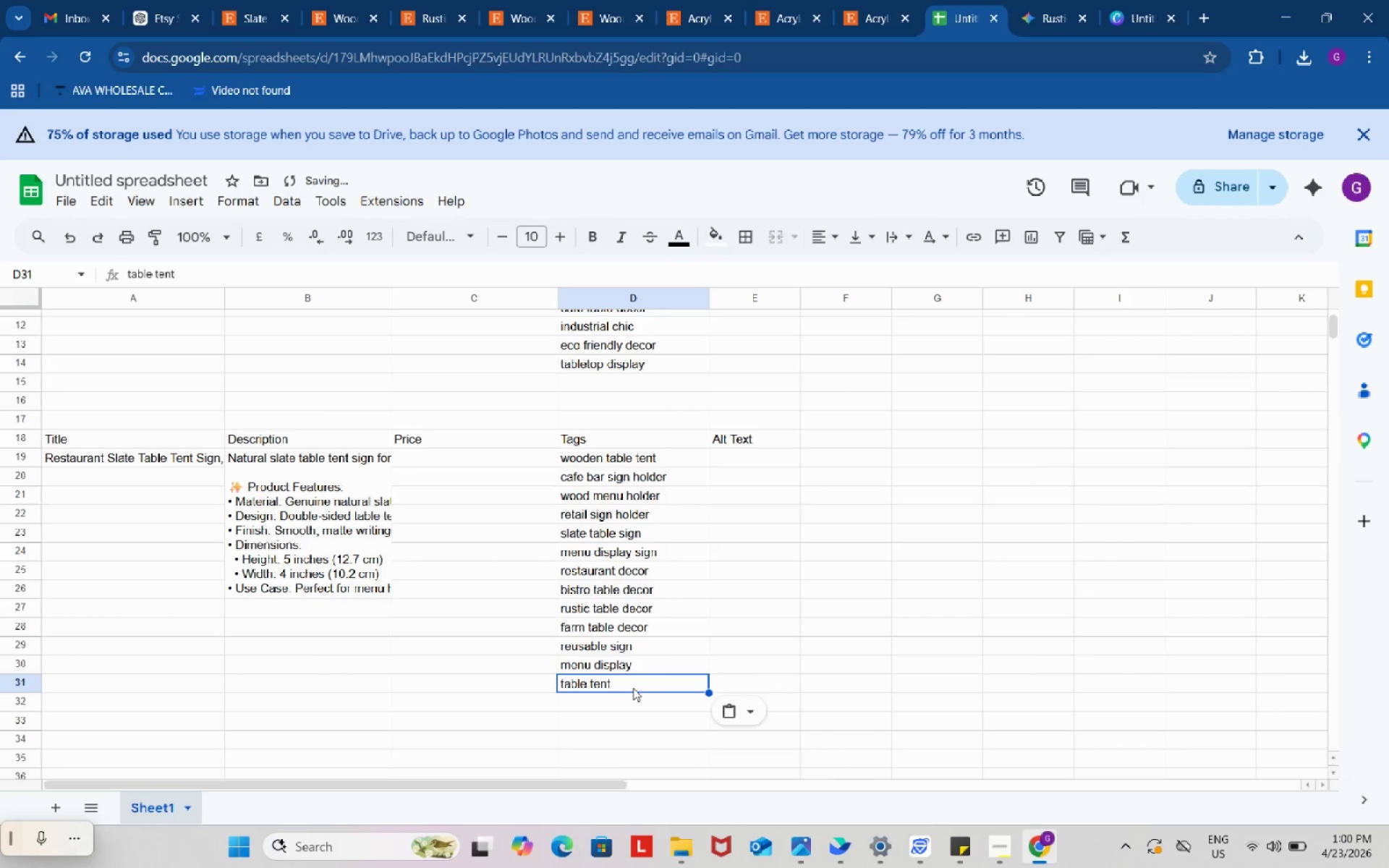 
key(Control+V)
 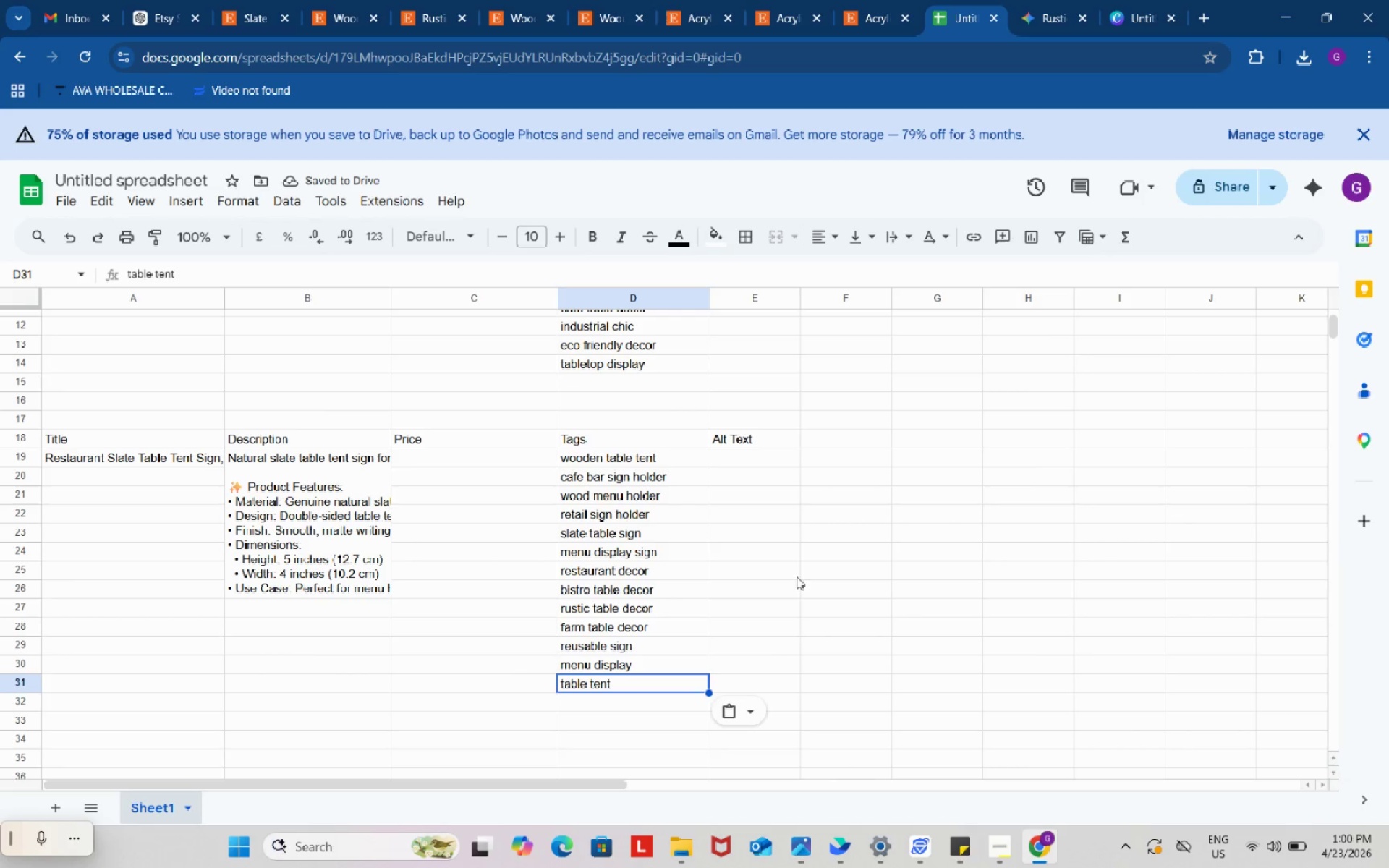 
wait(5.81)
 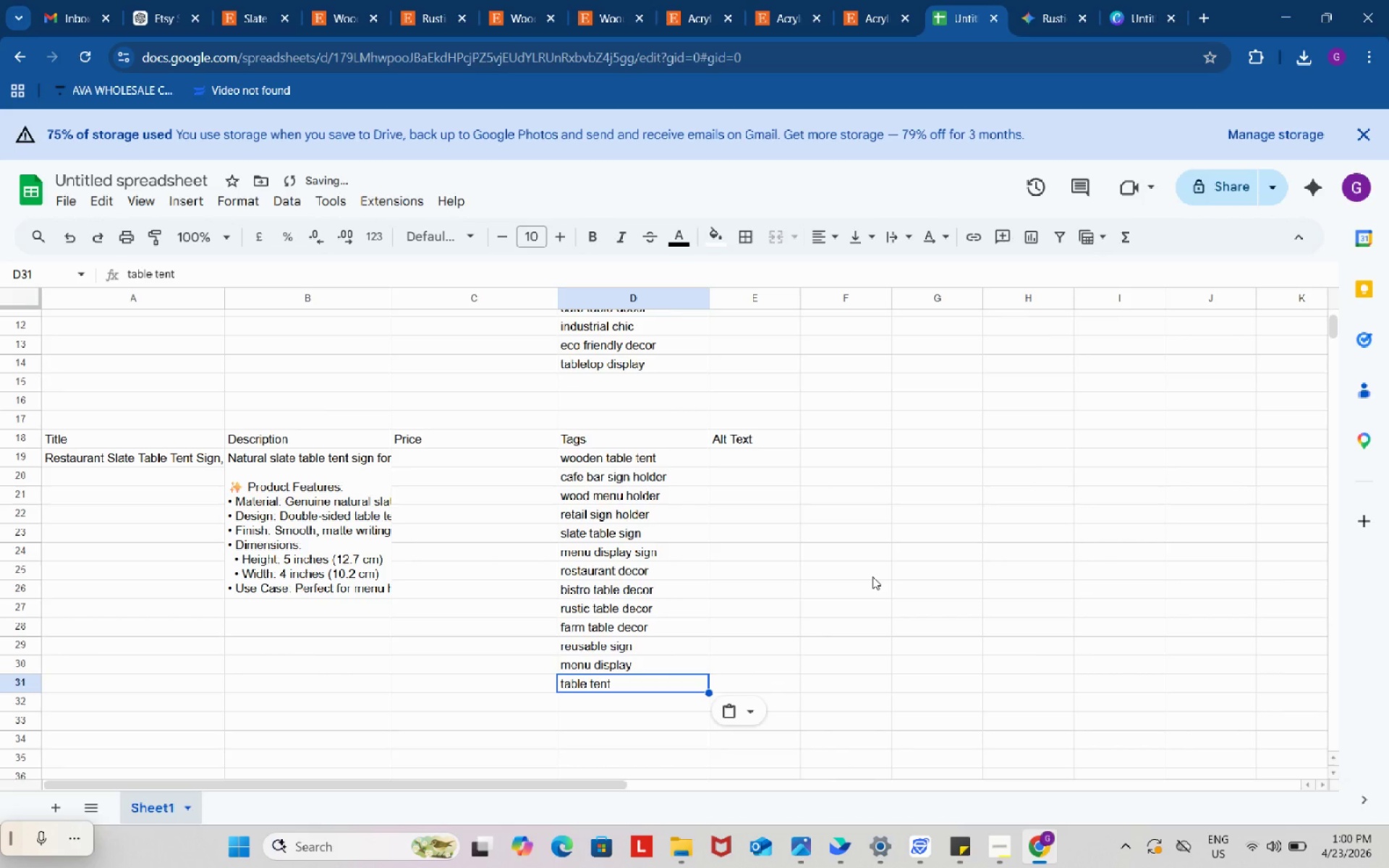 
left_click([404, 0])
 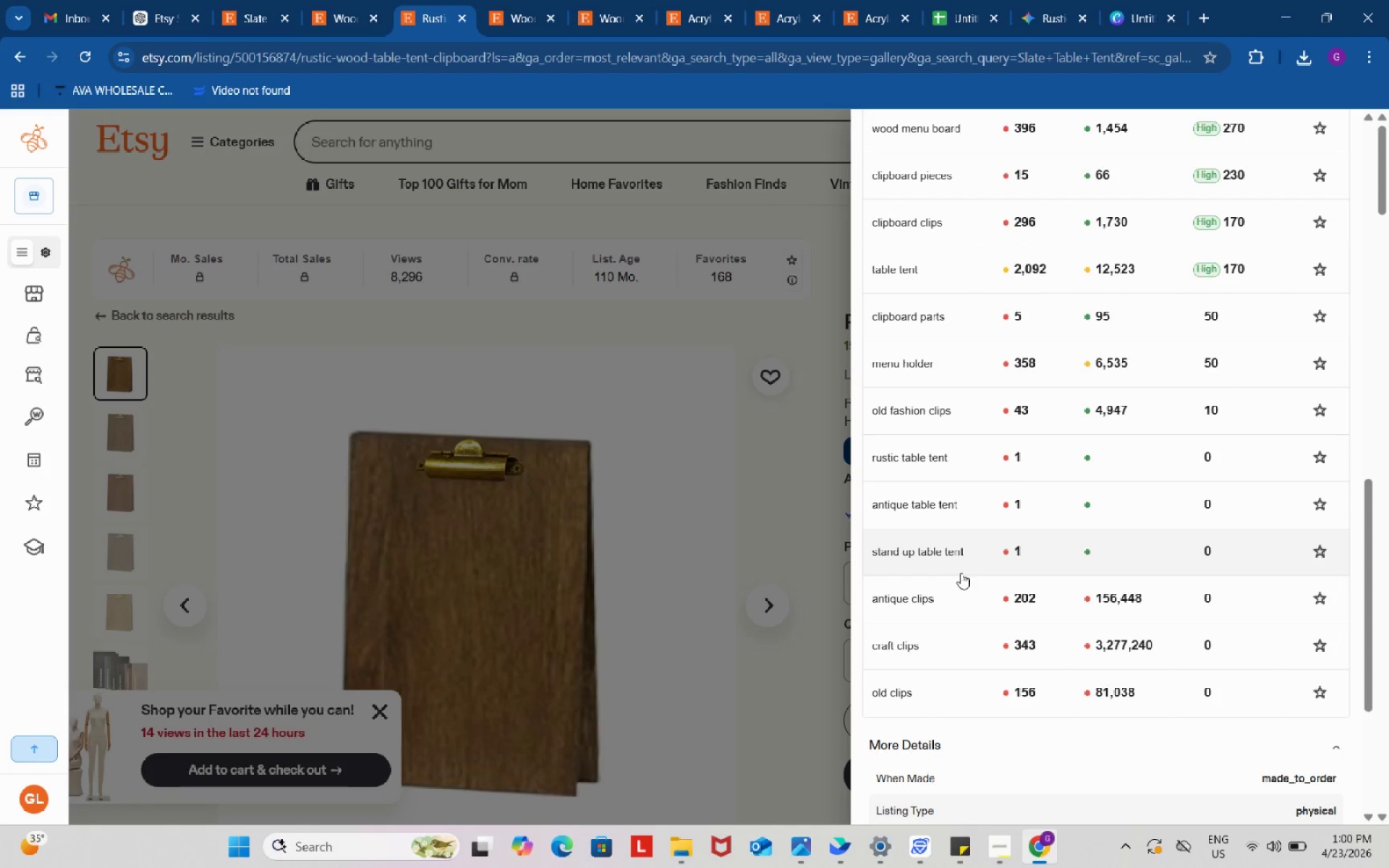 
scroll: coordinate [959, 573], scroll_direction: up, amount: 1.0
 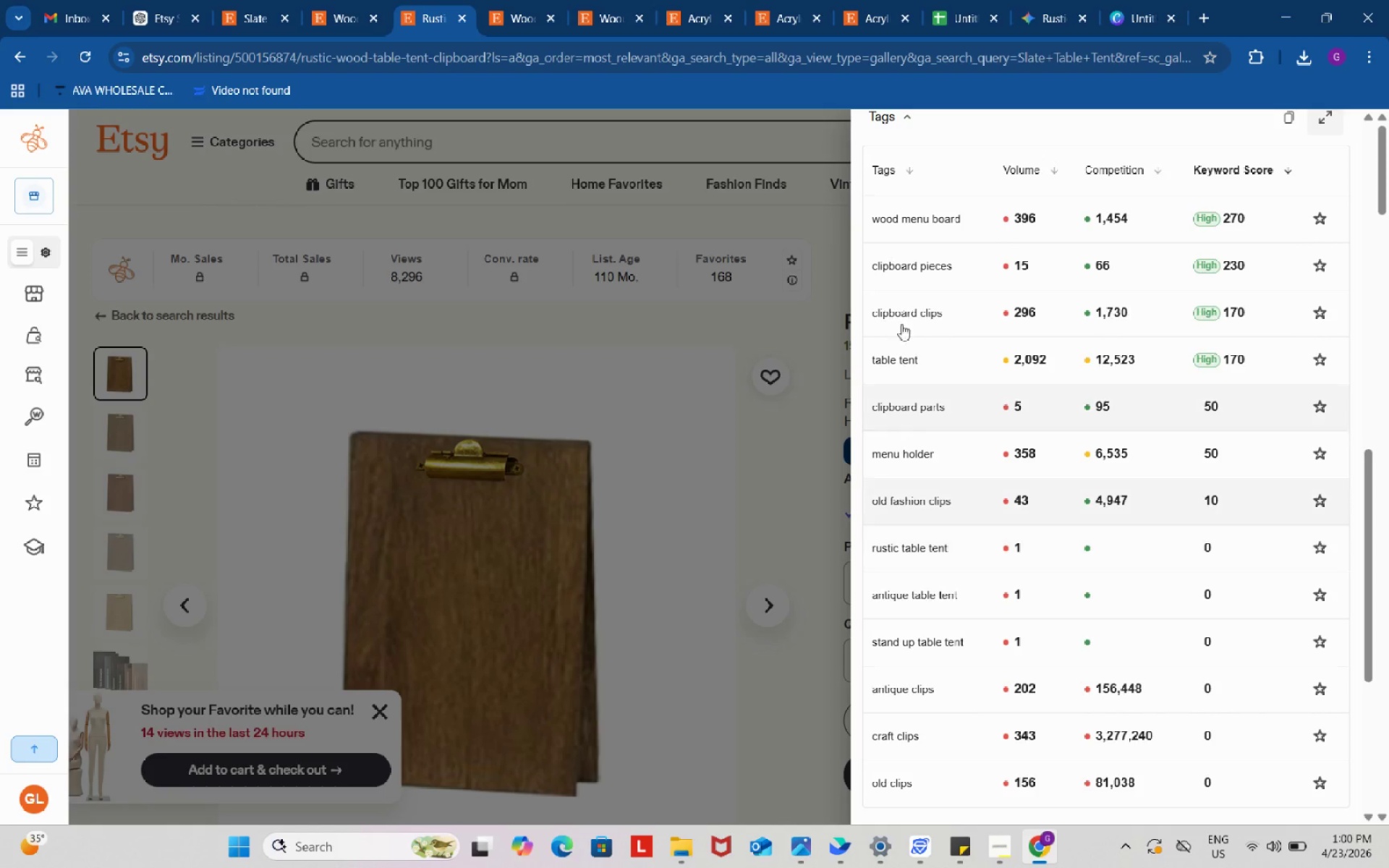 
left_click([905, 218])
 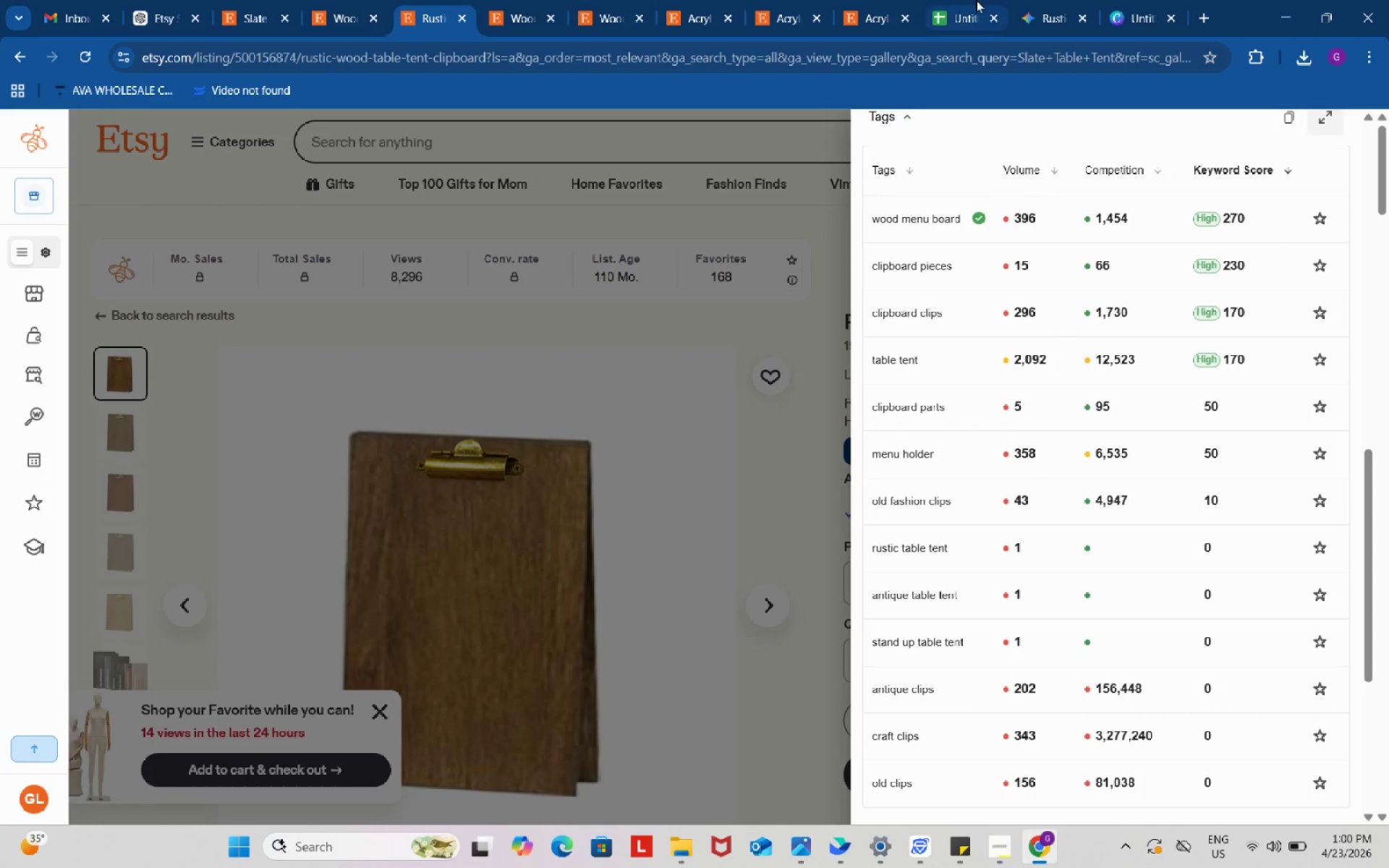 
left_click([969, 0])
 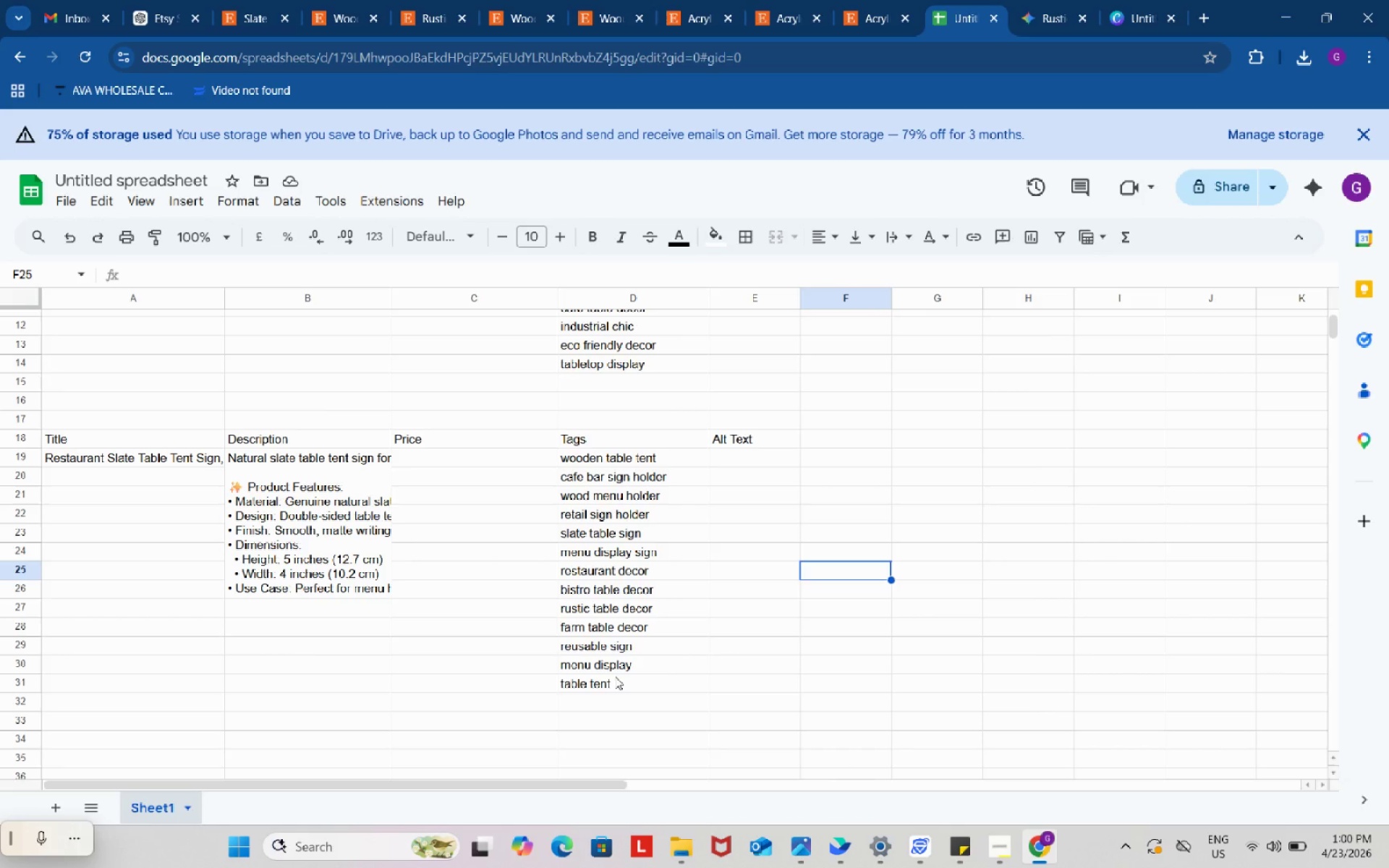 
left_click([620, 686])
 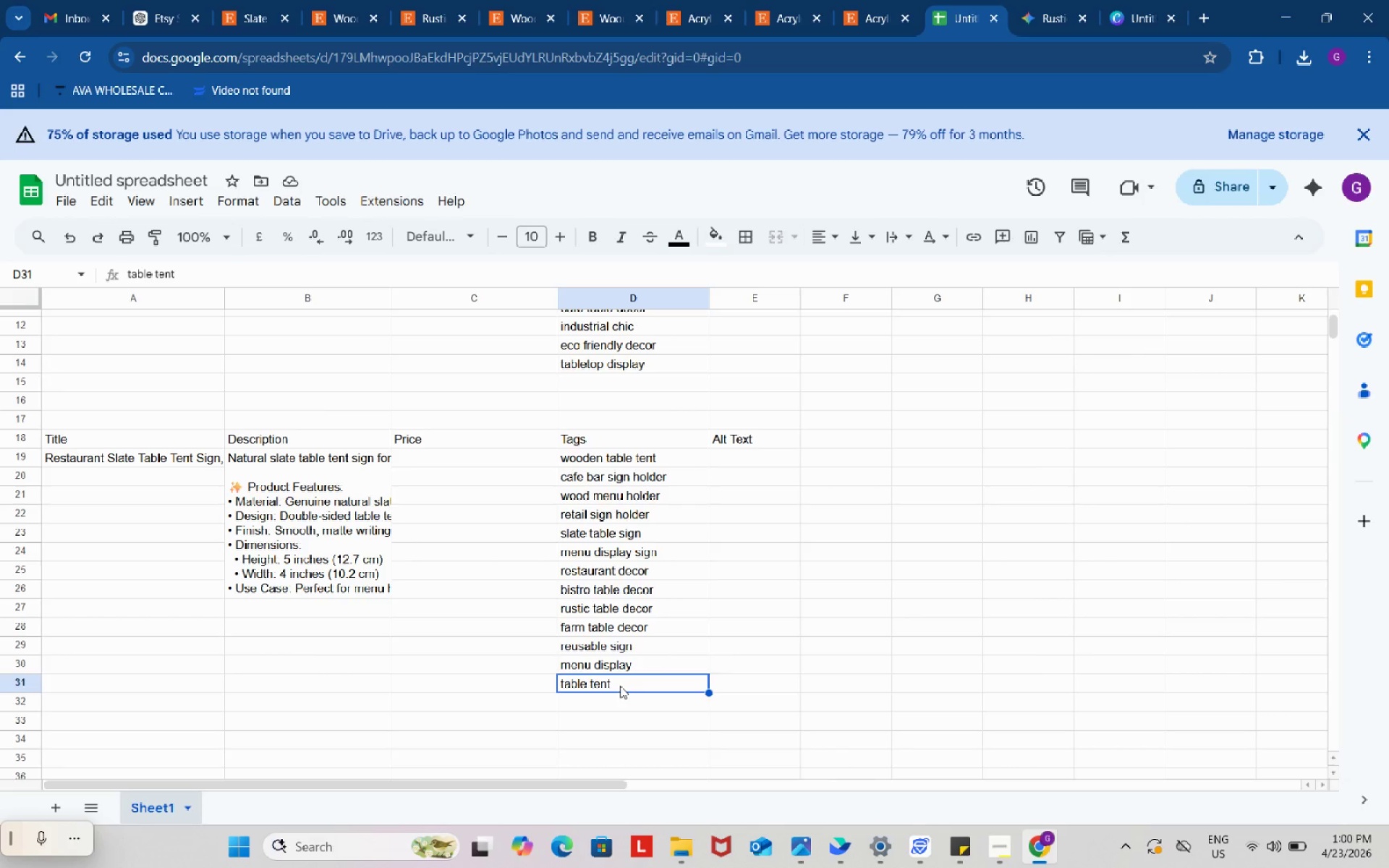 
key(Control+ControlLeft)
 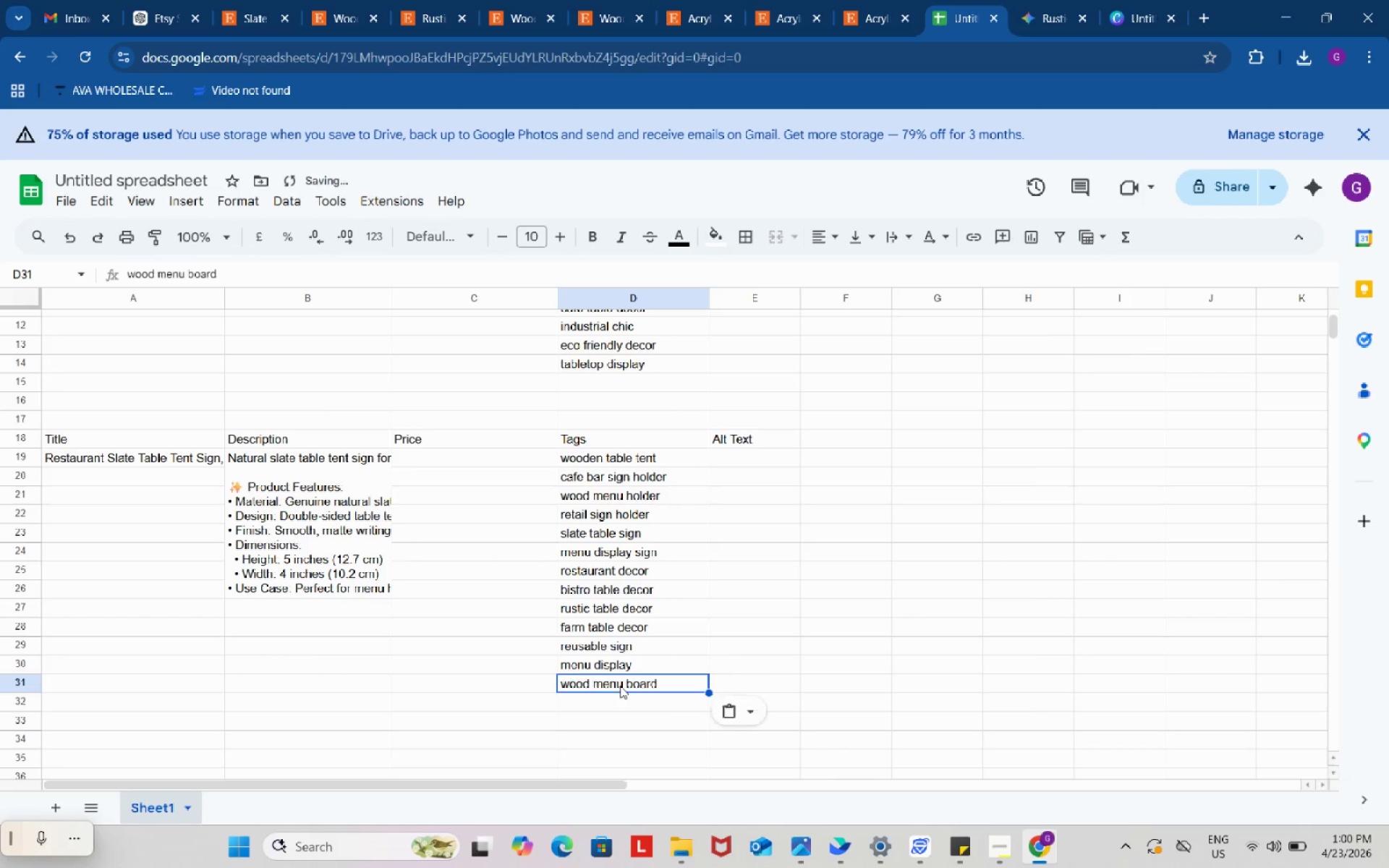 
key(Control+V)
 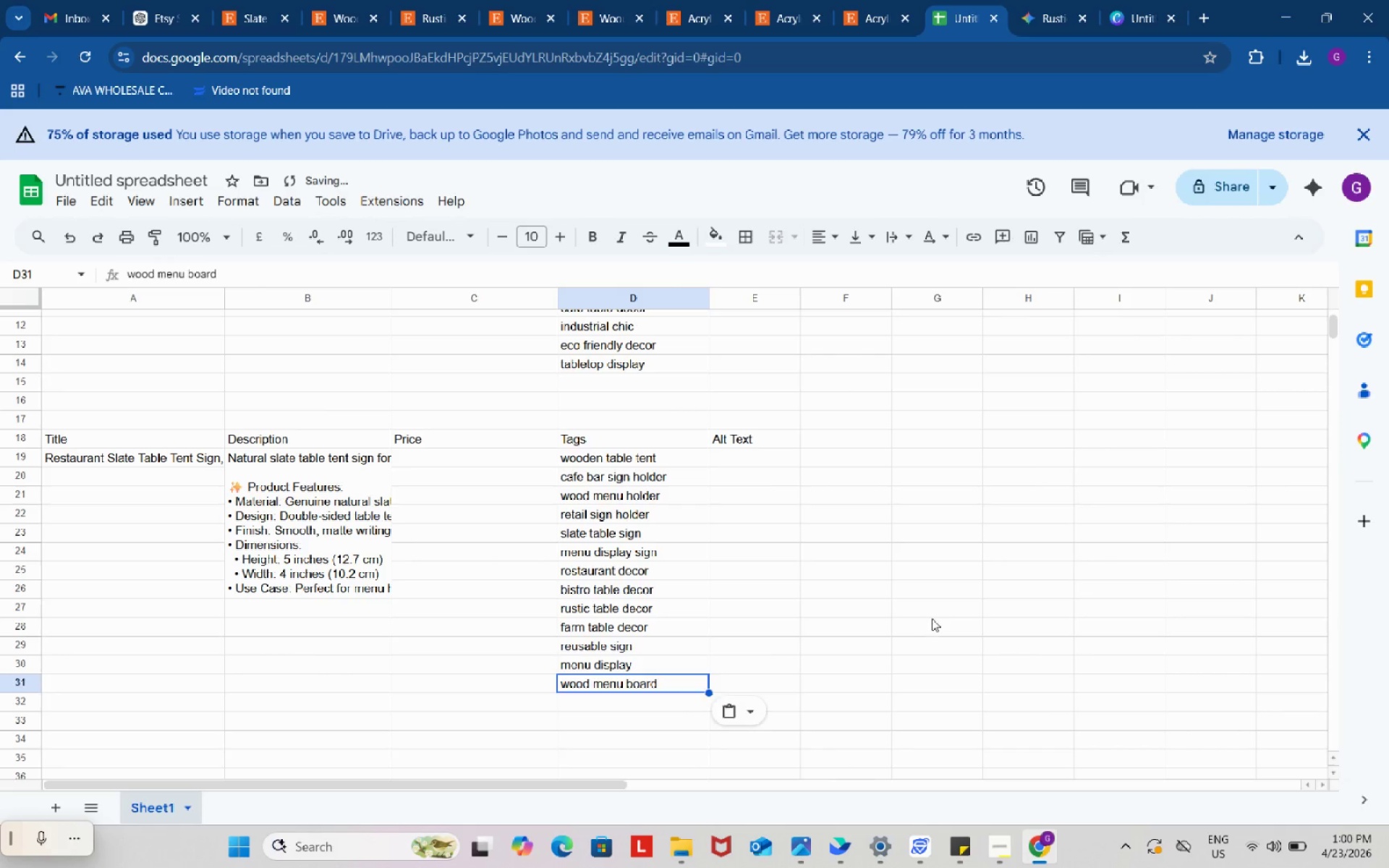 
left_click([932, 618])
 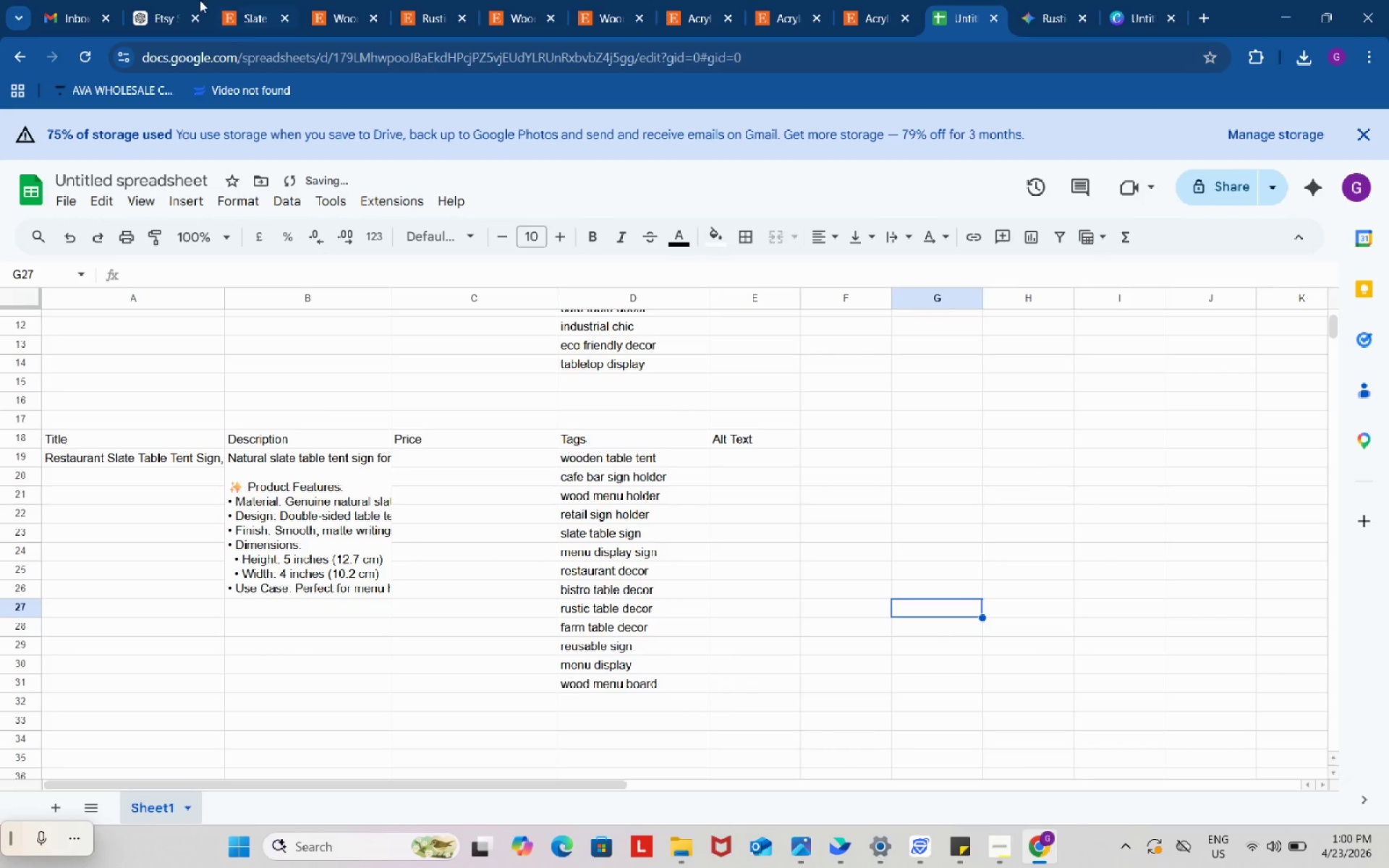 
left_click([186, 0])
 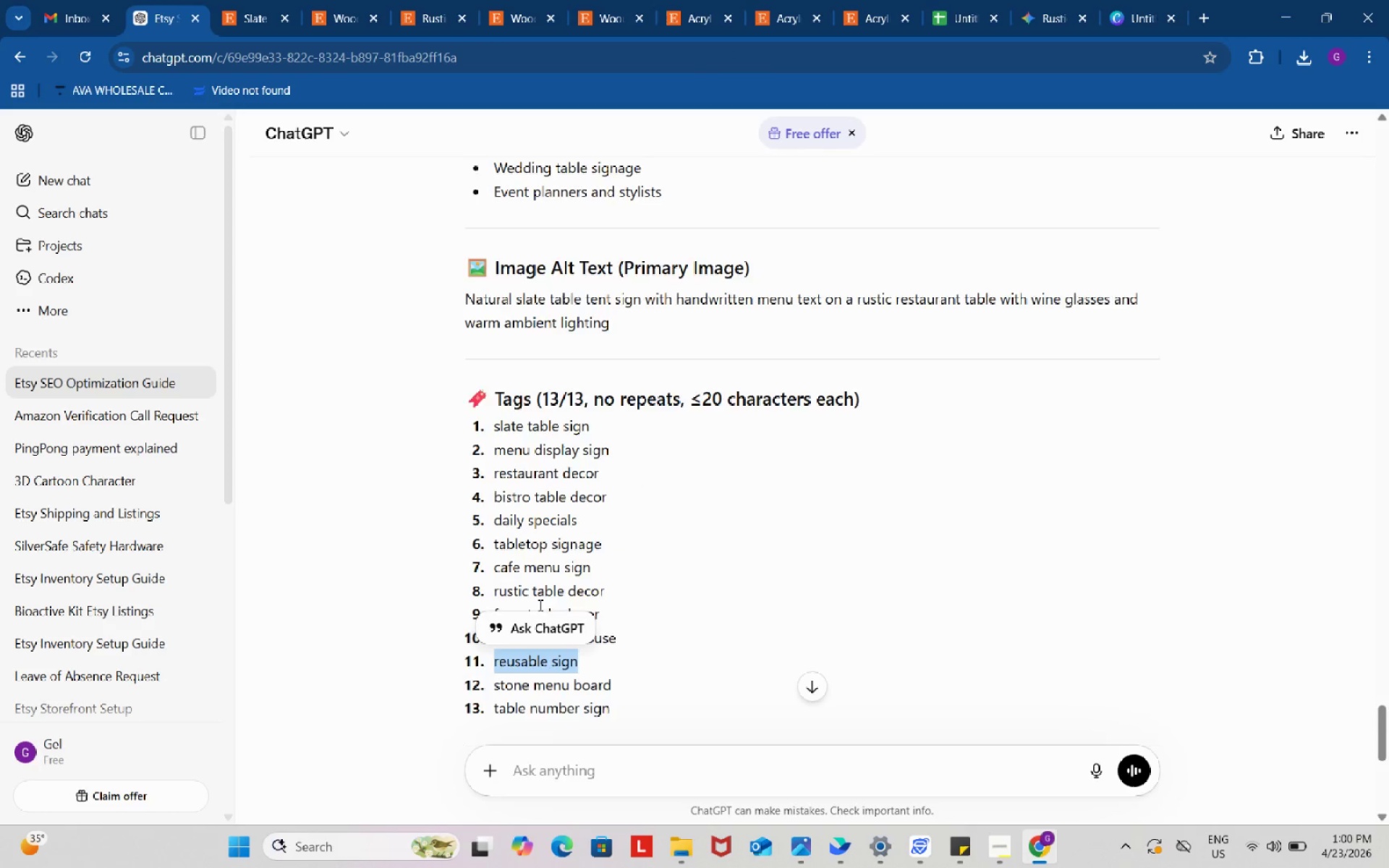 
scroll: coordinate [540, 610], scroll_direction: down, amount: 4.0
 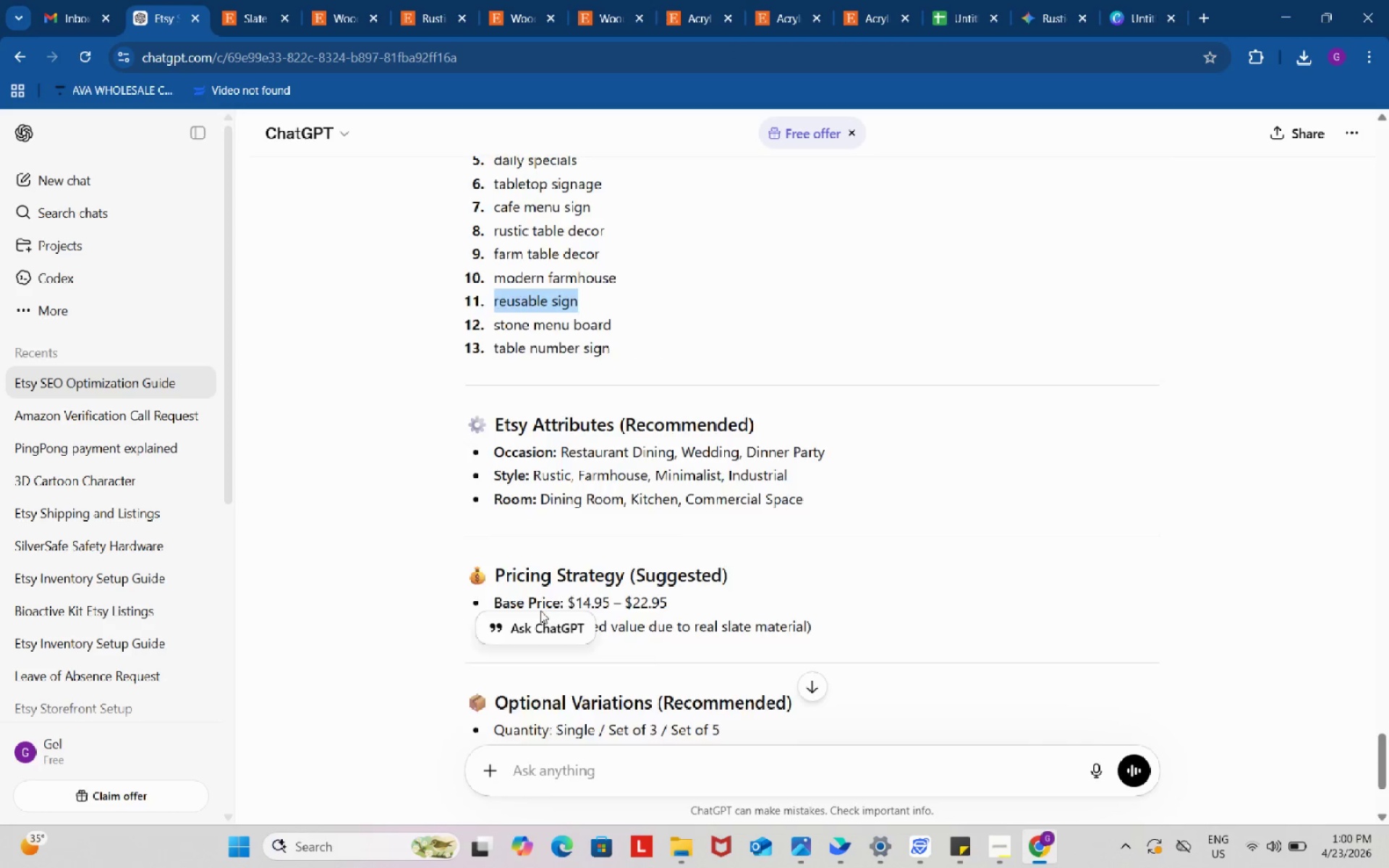 
scroll: coordinate [540, 610], scroll_direction: up, amount: 4.0
 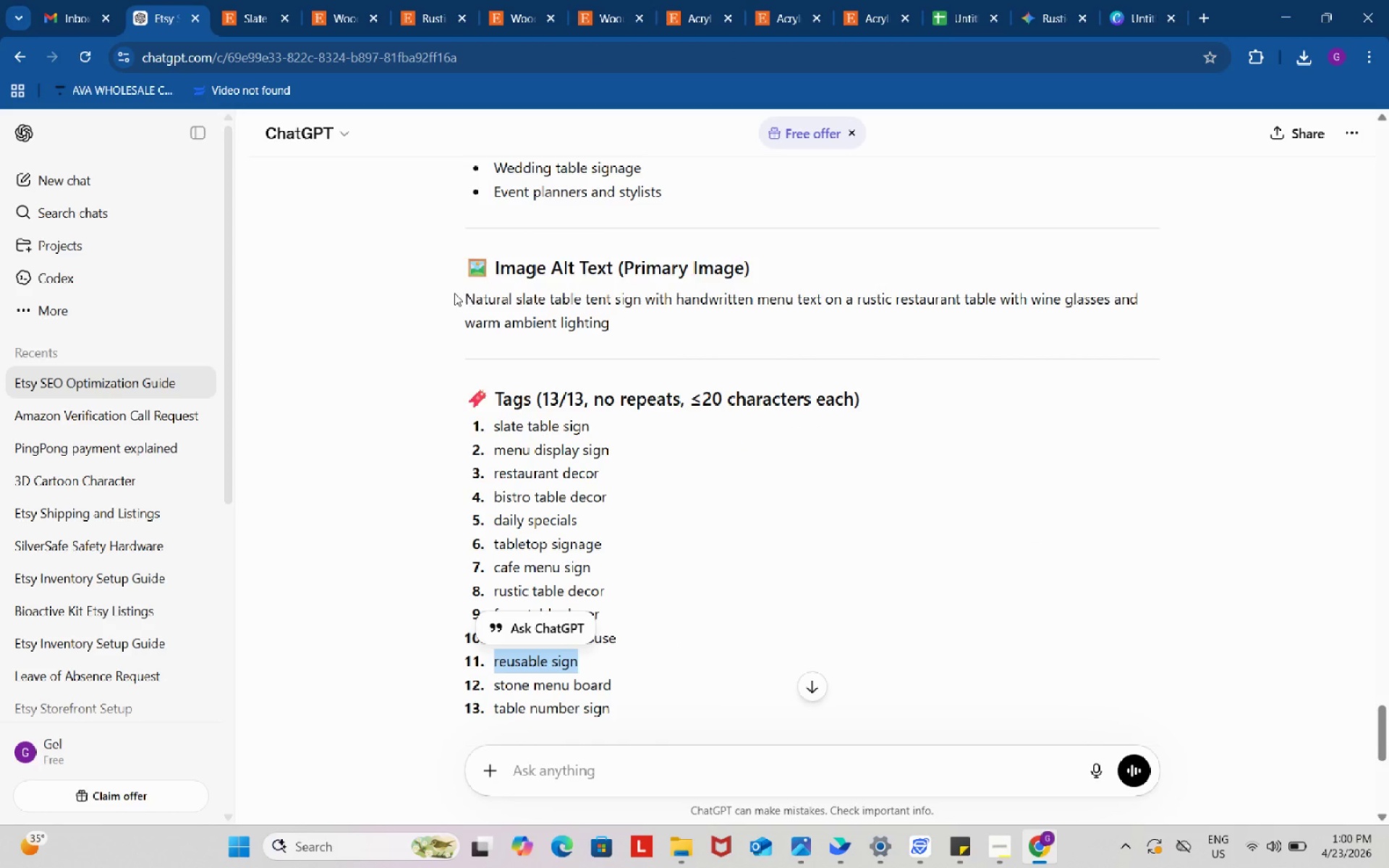 
left_click_drag(start_coordinate=[454, 293], to_coordinate=[642, 314])
 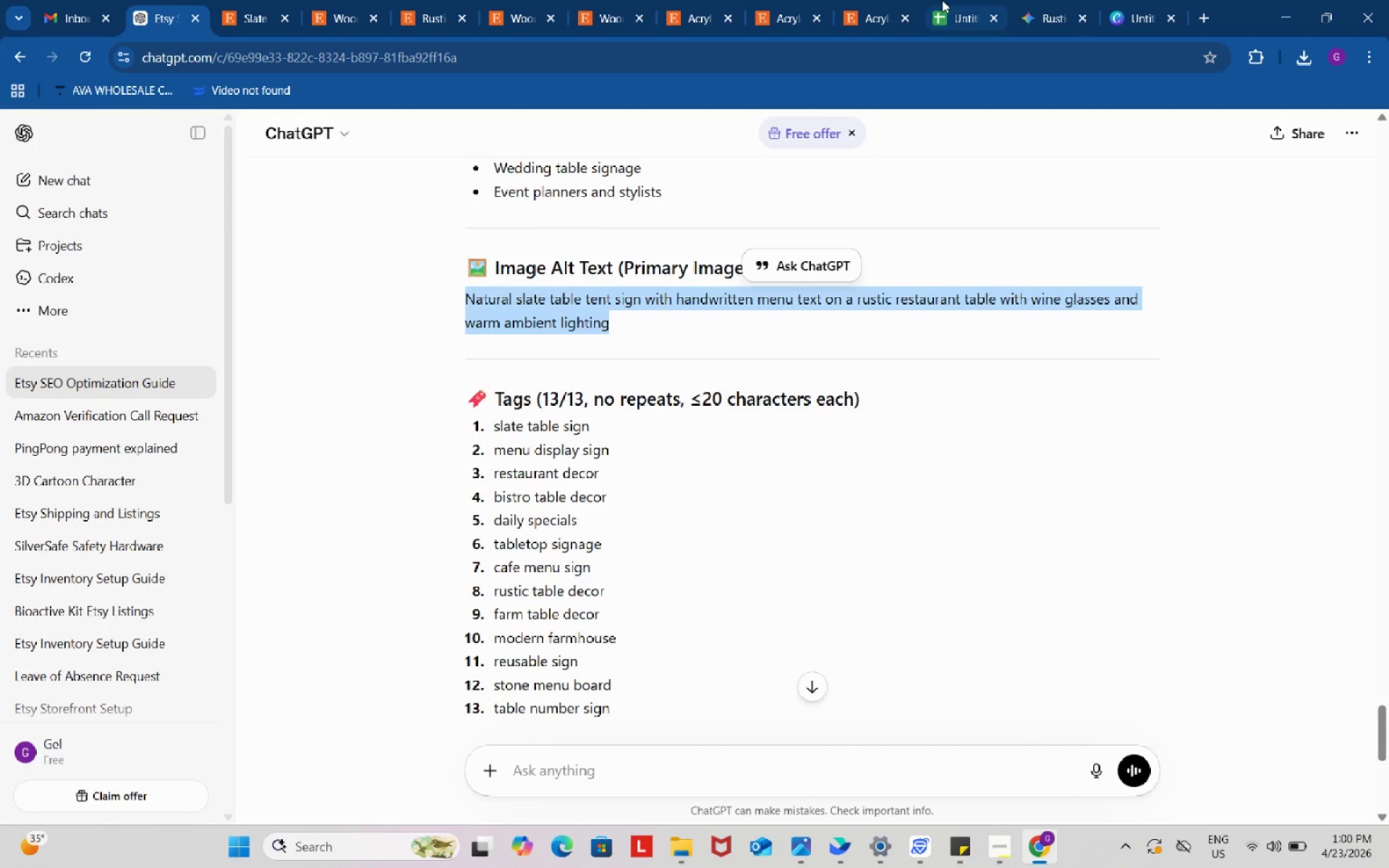 
key(Control+ControlLeft)
 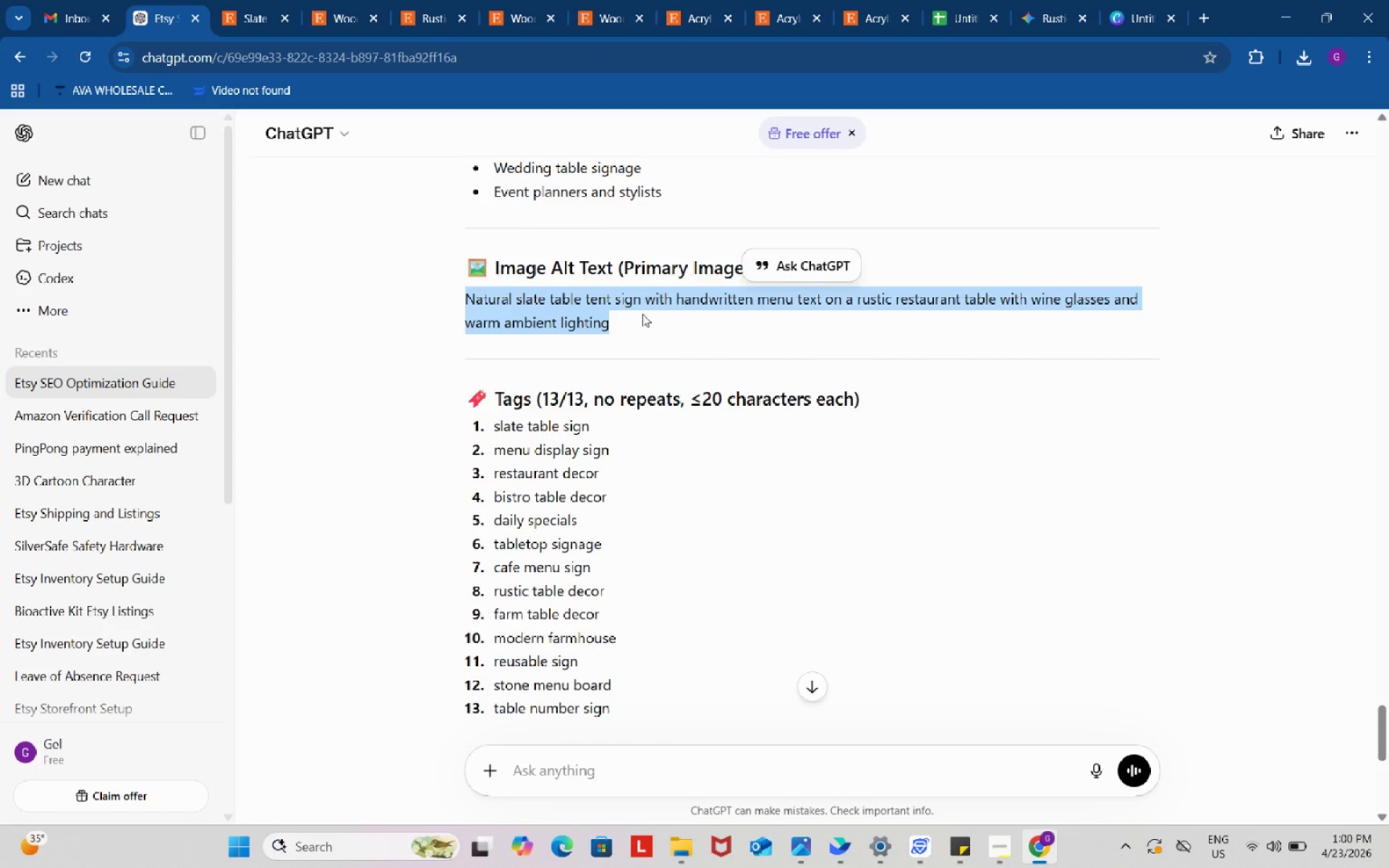 
key(Control+C)
 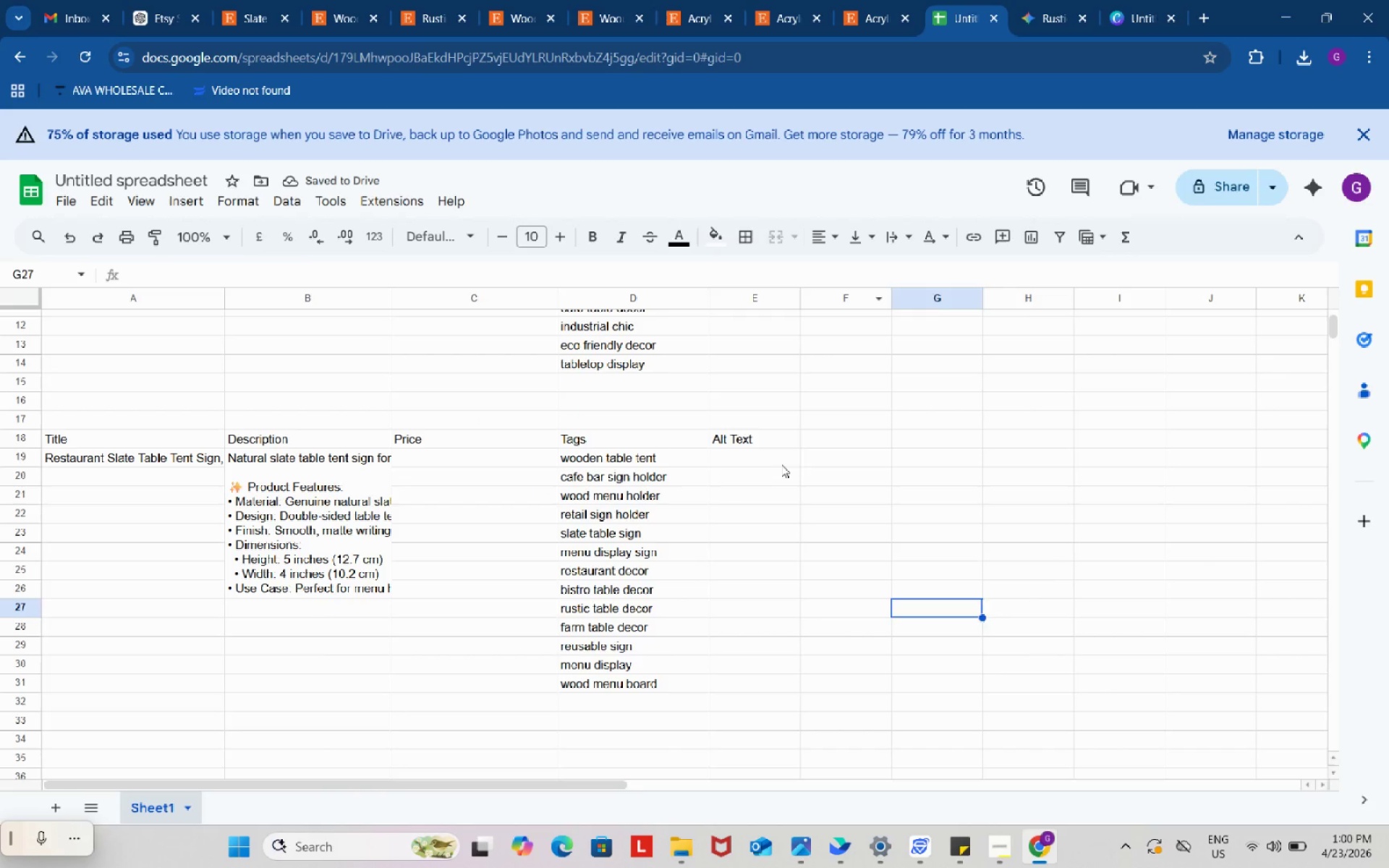 
double_click([781, 464])
 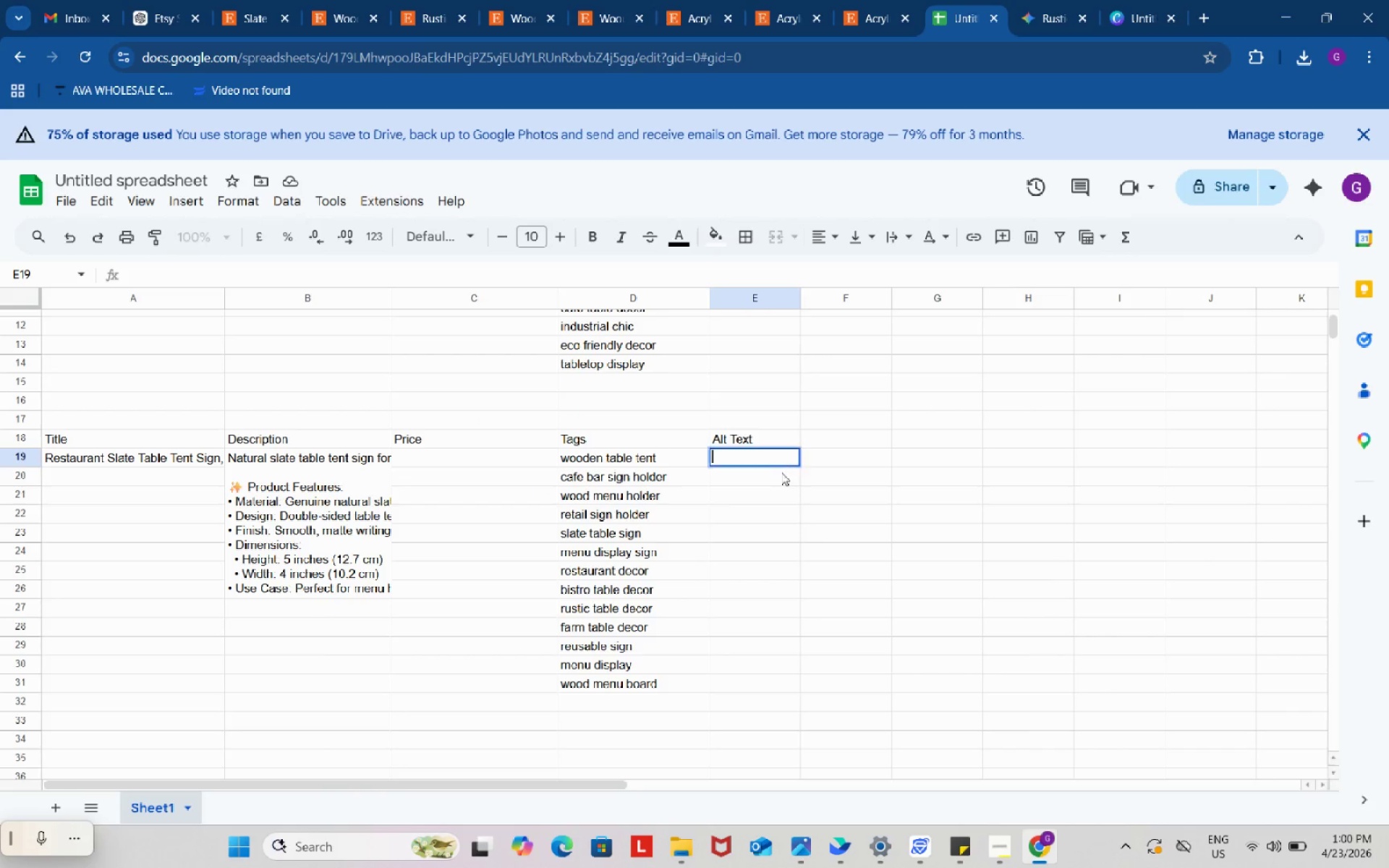 
key(Control+ControlLeft)
 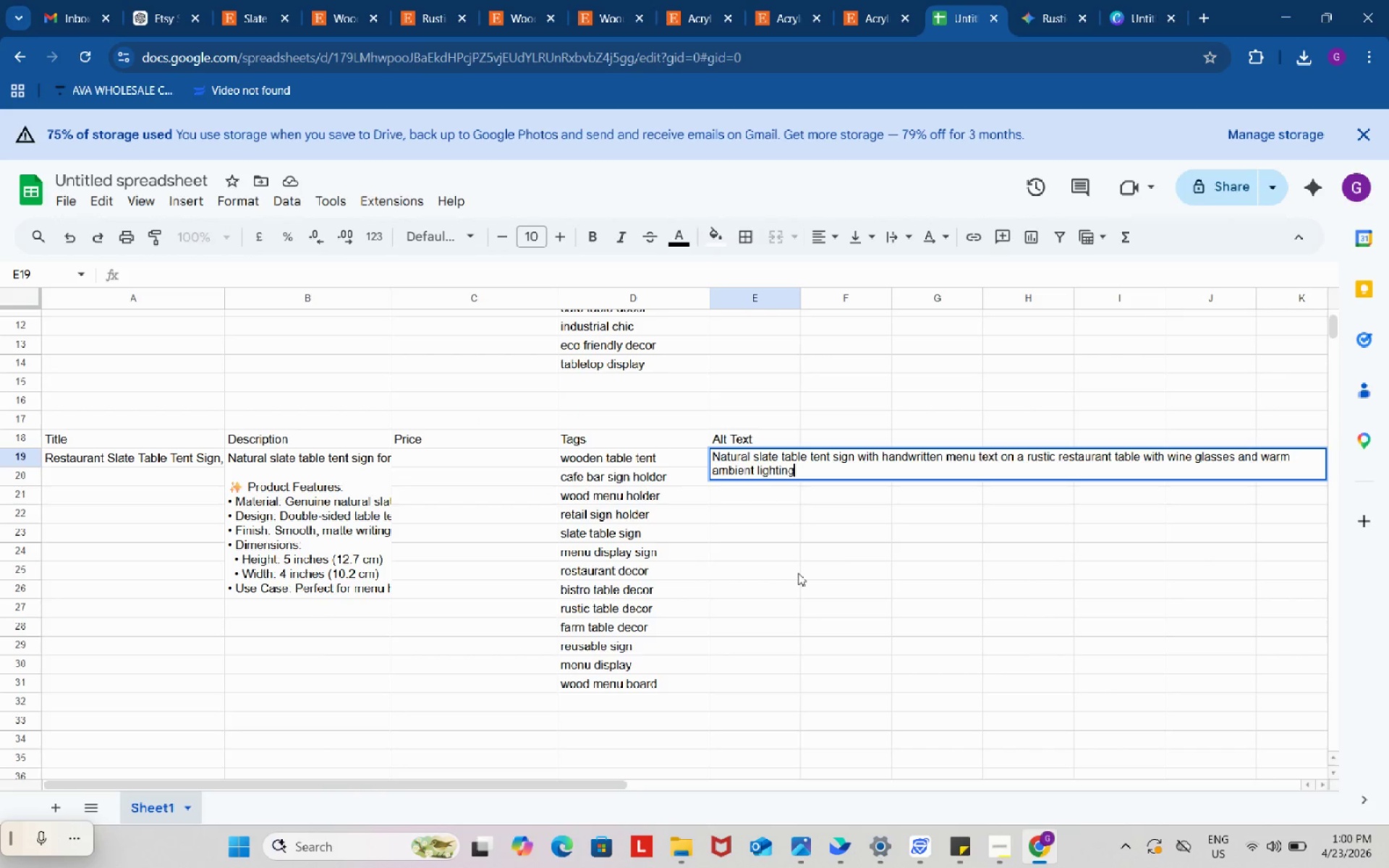 
key(Control+V)
 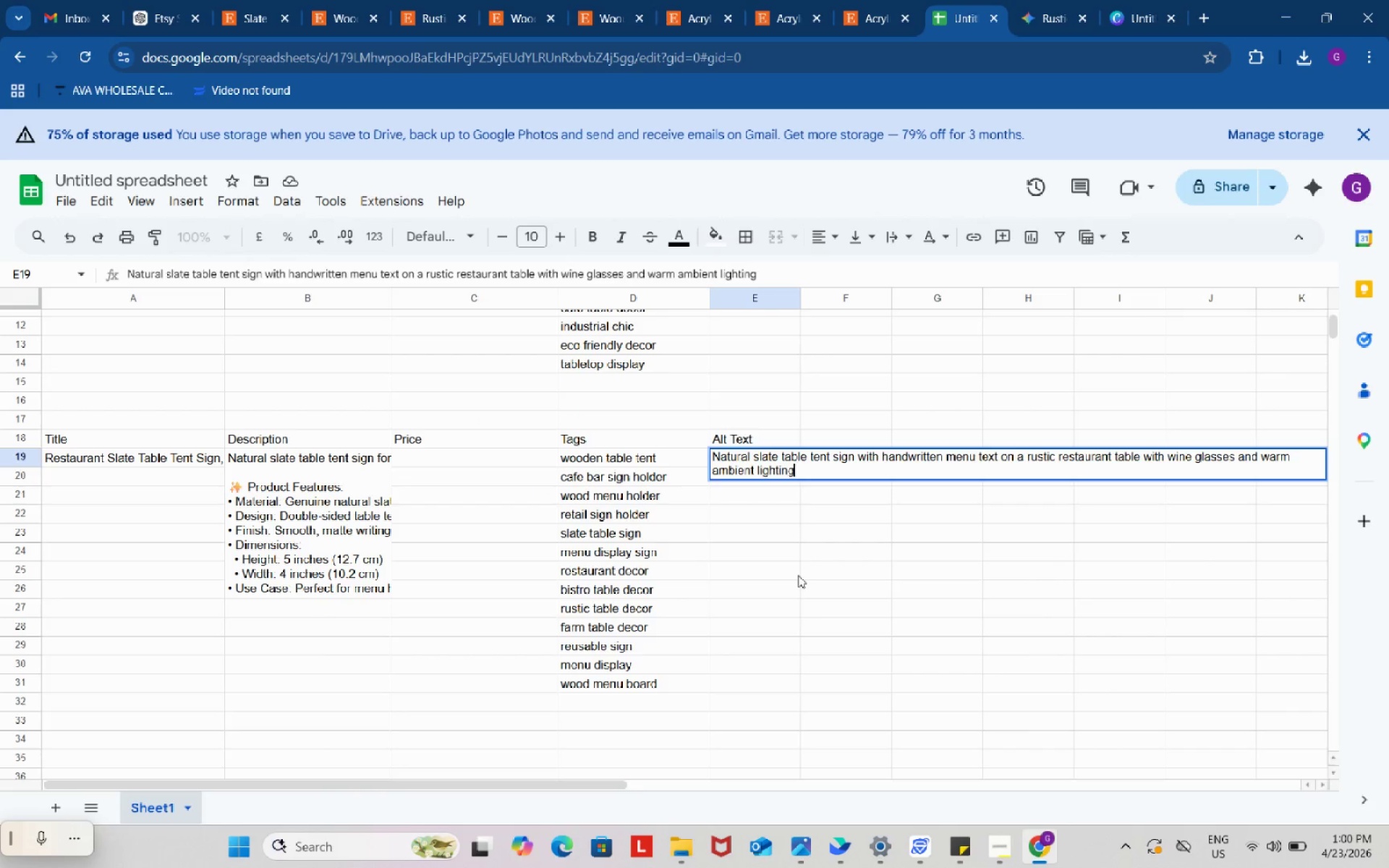 
left_click([798, 575])
 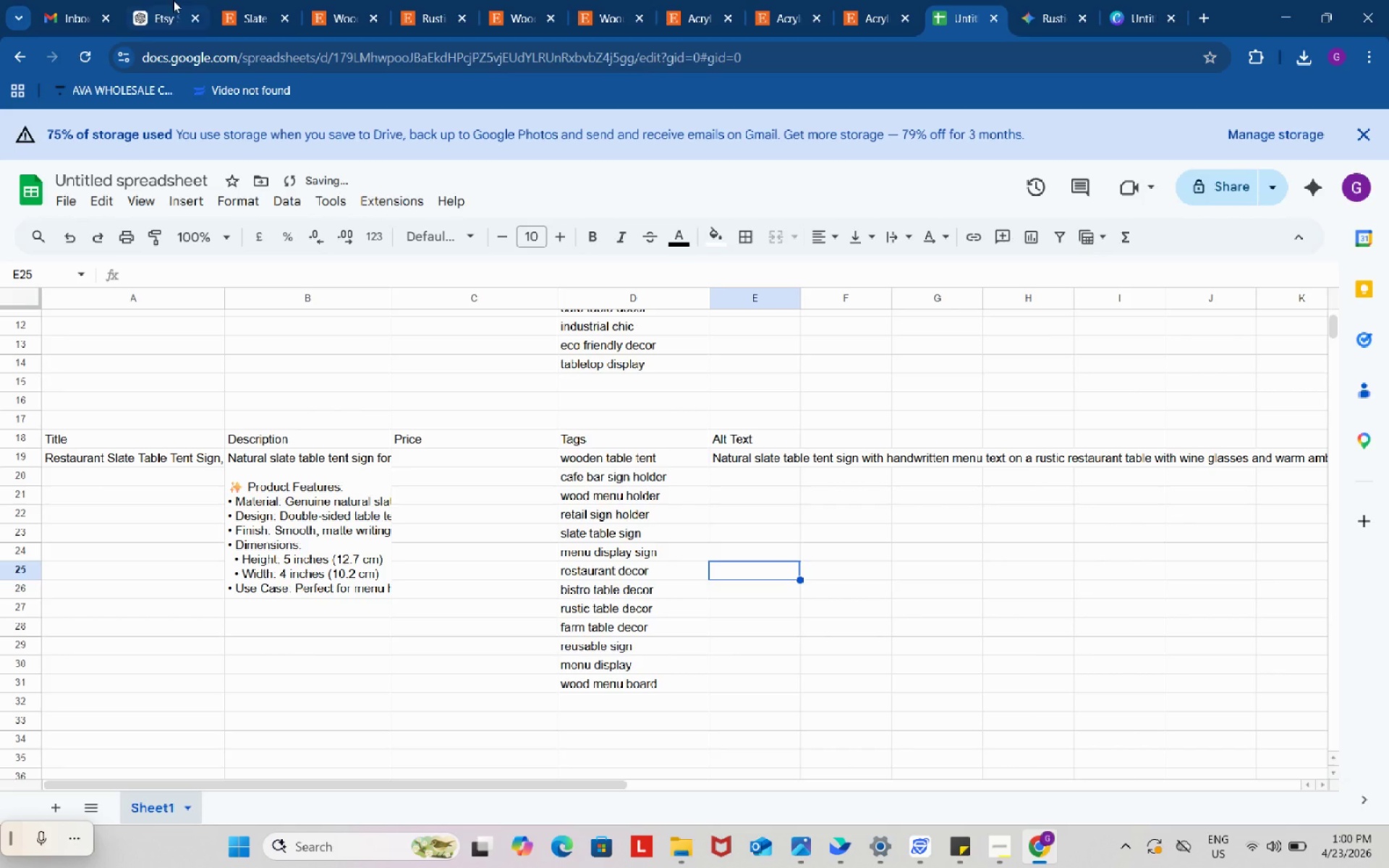 
left_click([163, 0])
 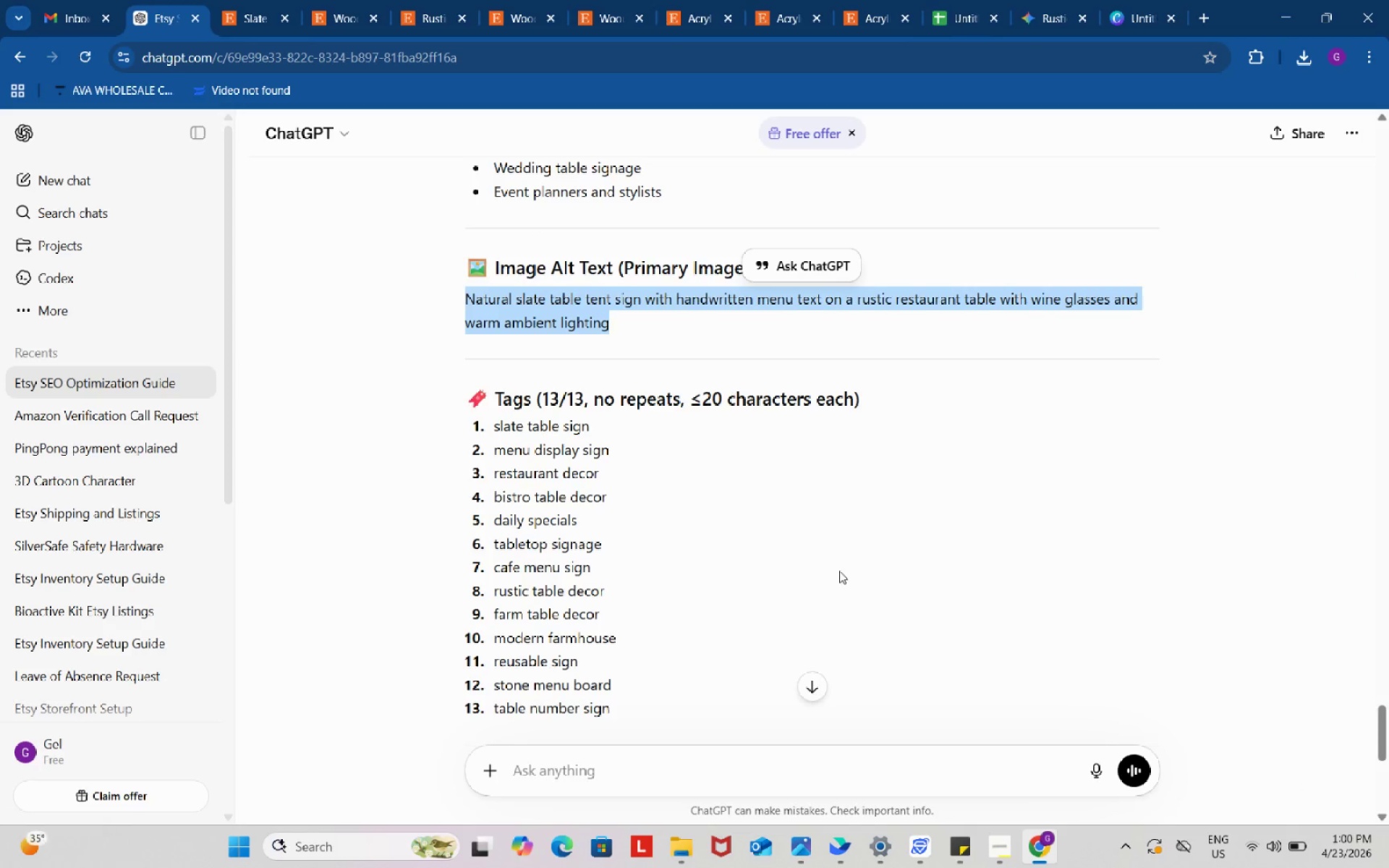 
scroll: coordinate [837, 569], scroll_direction: down, amount: 7.0
 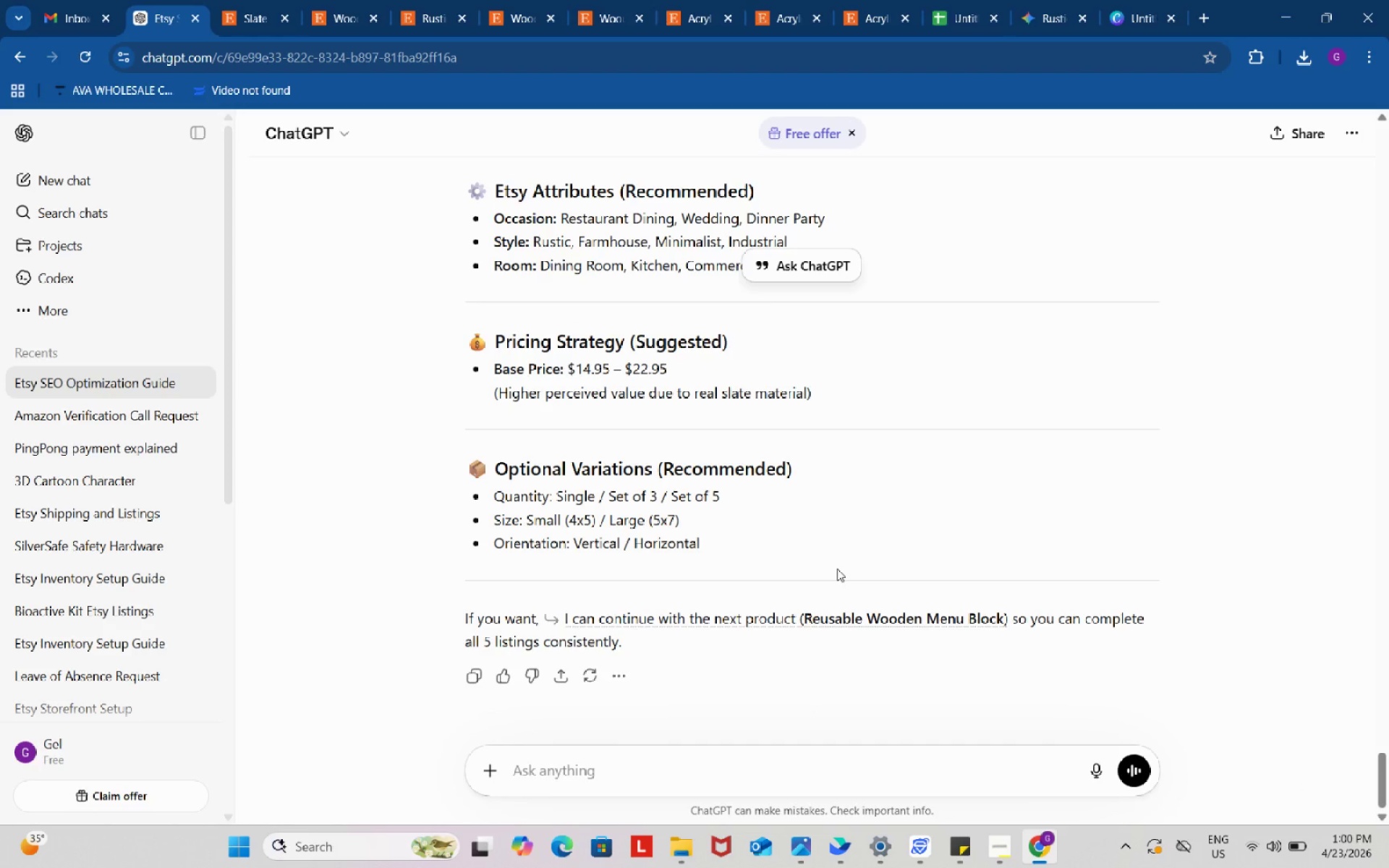 
scroll: coordinate [837, 569], scroll_direction: up, amount: 2.0
 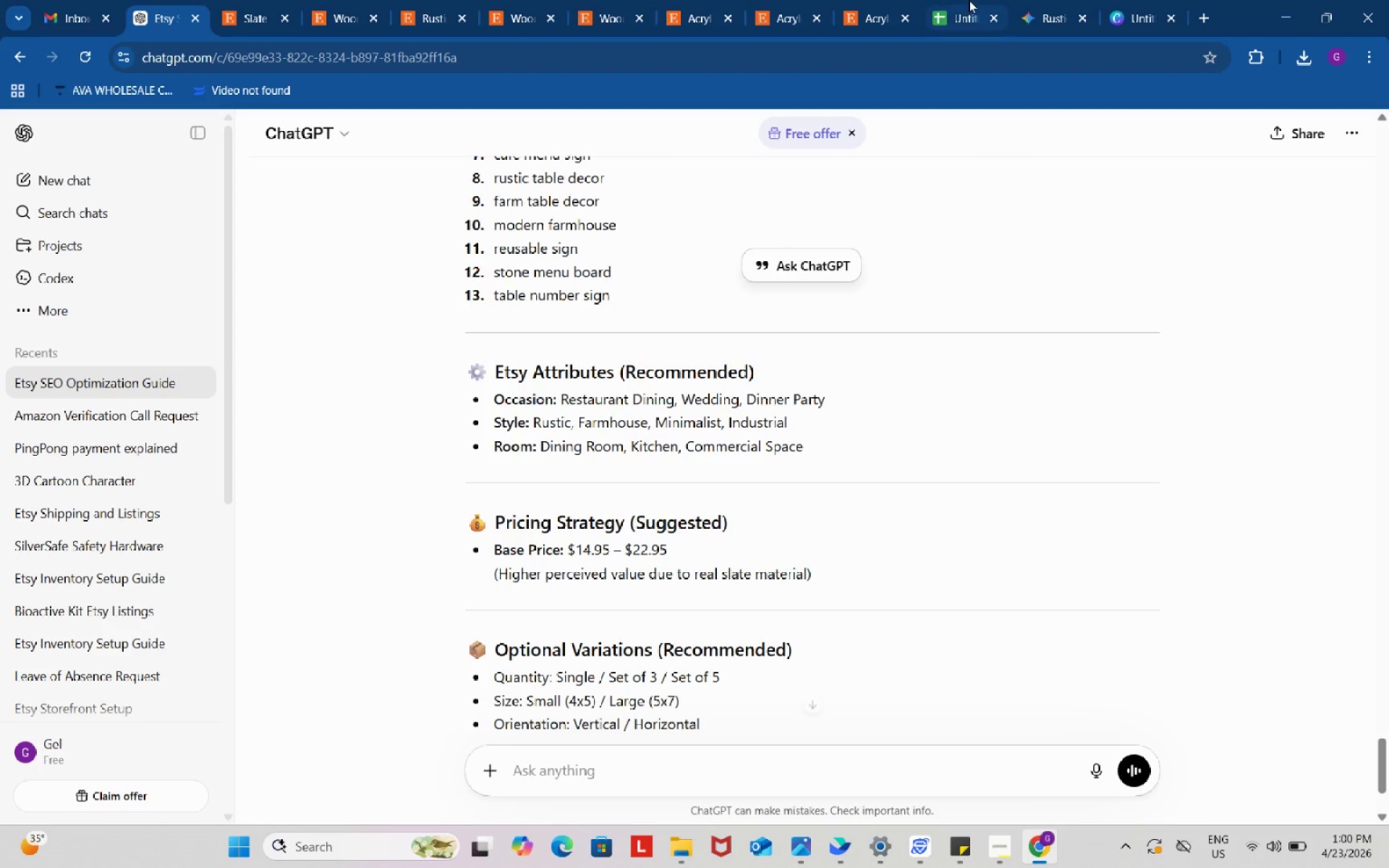 
left_click([969, 0])
 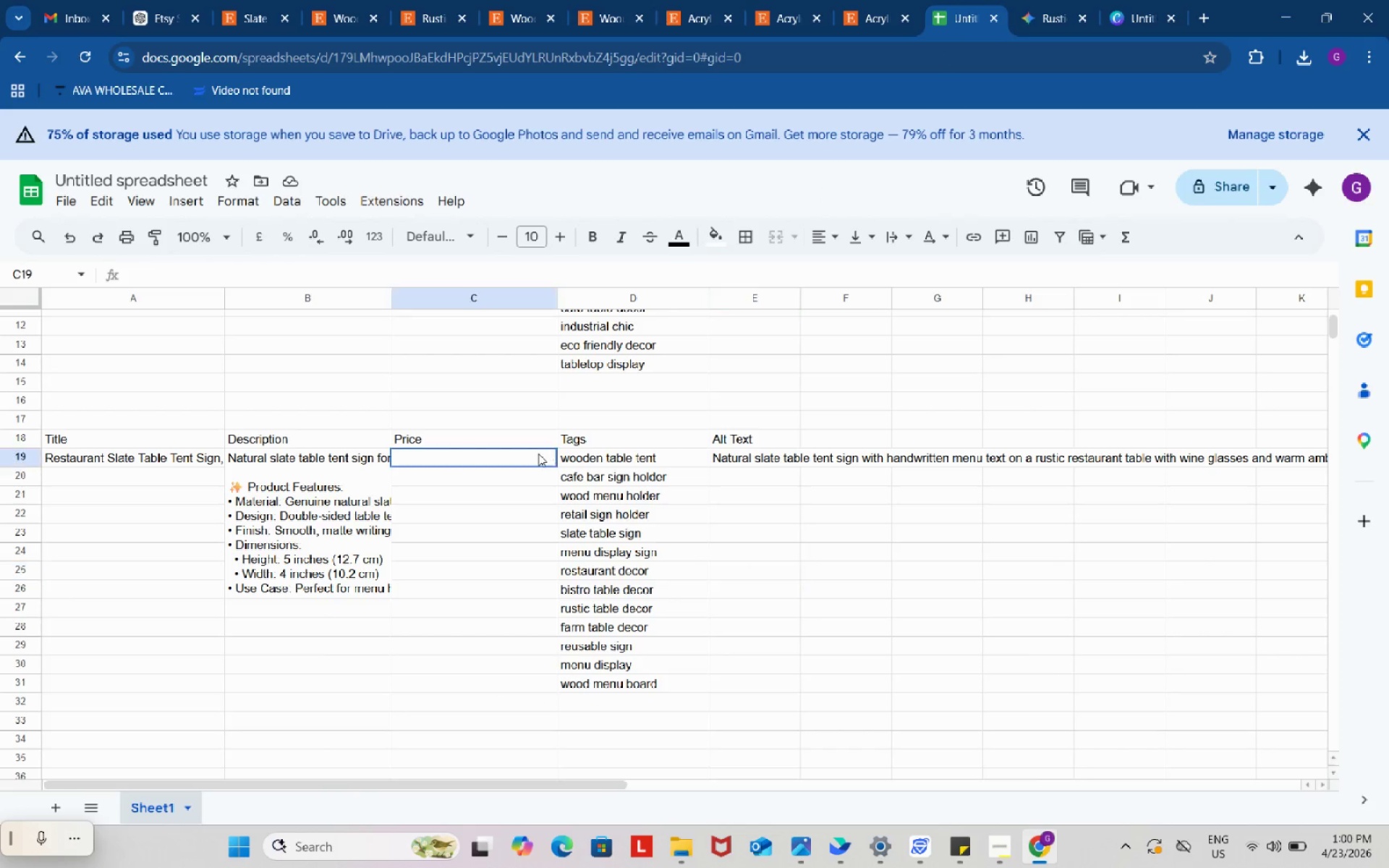 
double_click([538, 454])
 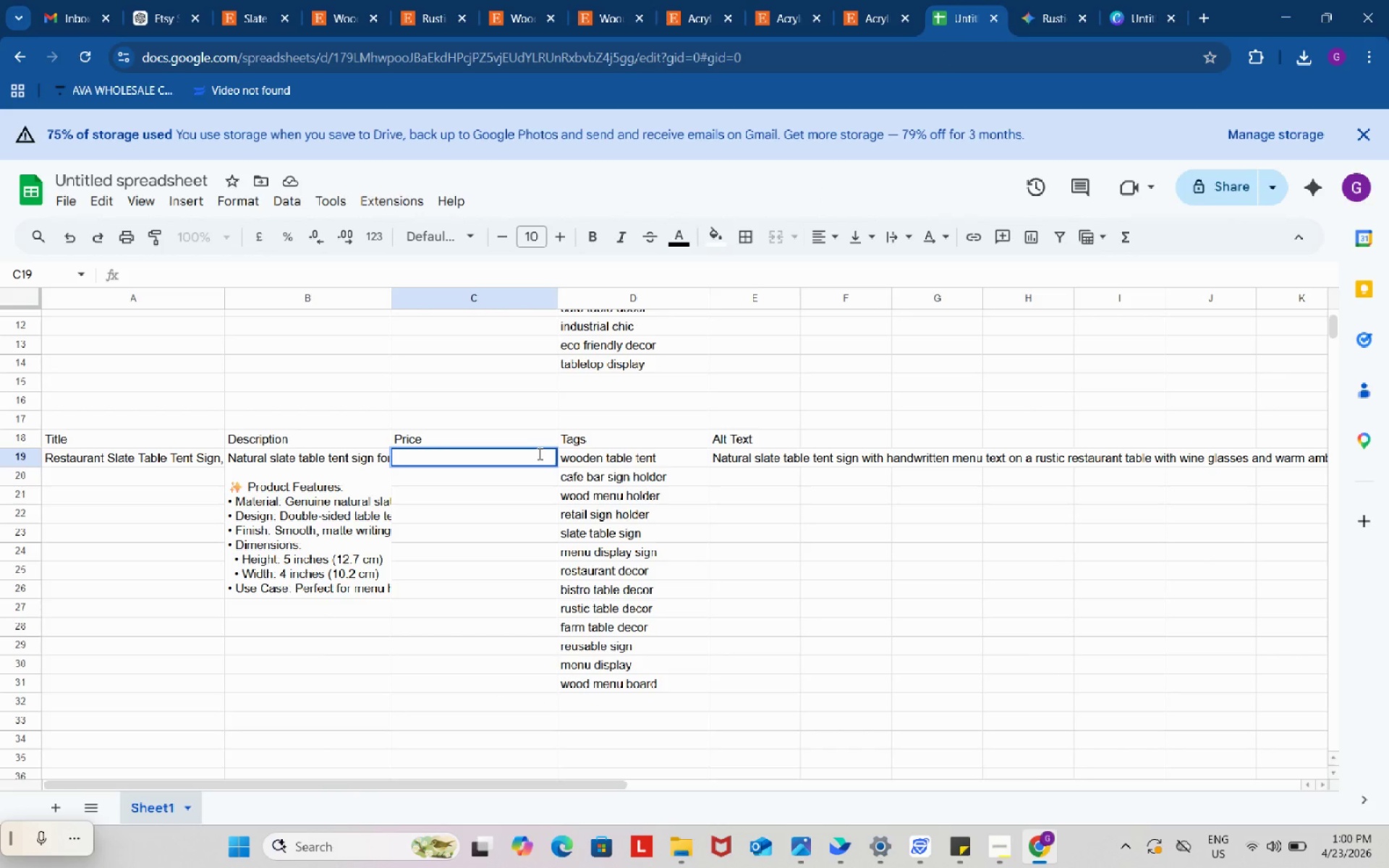 
key(Shift+ShiftRight)
 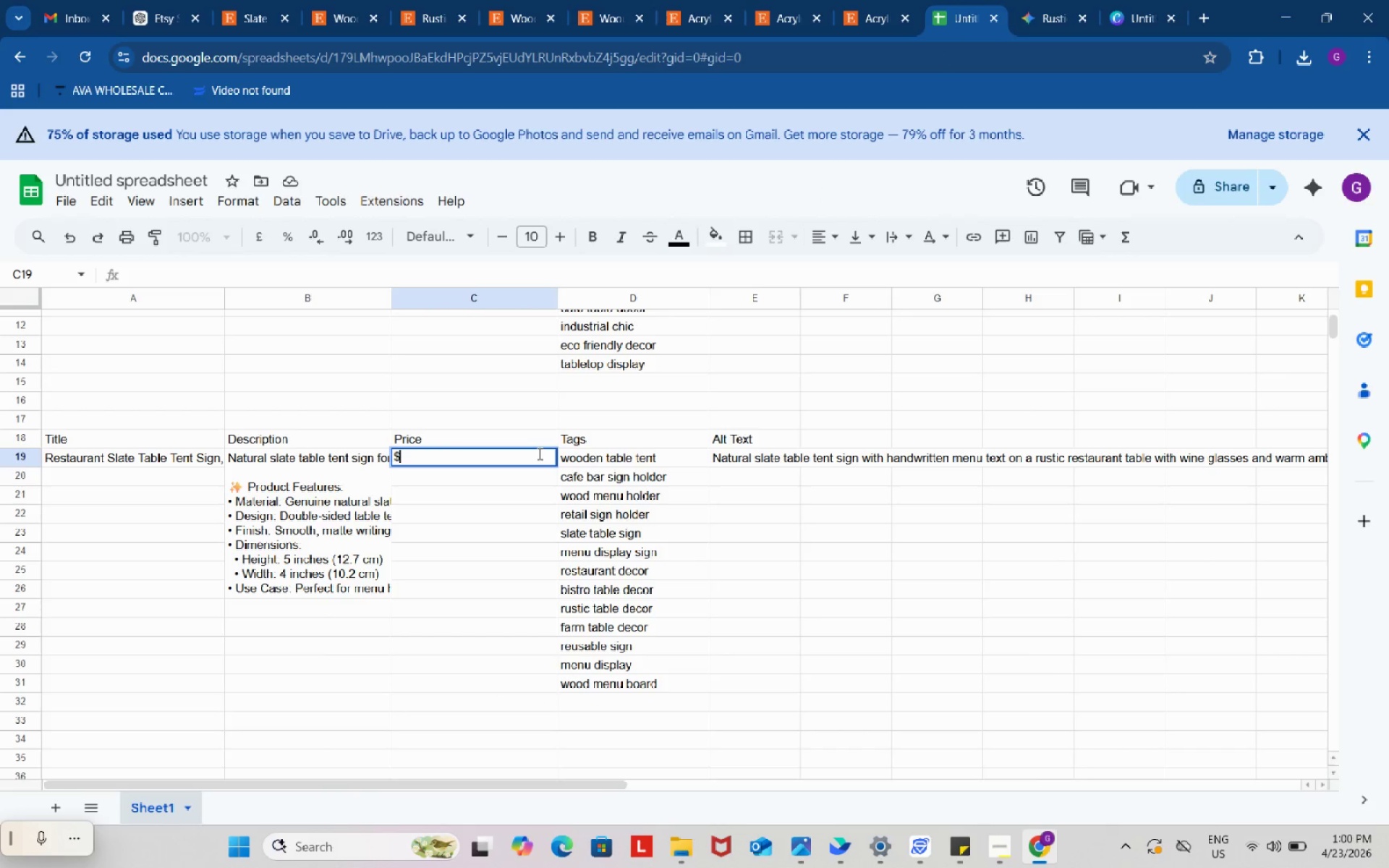 
key(Shift+4)
 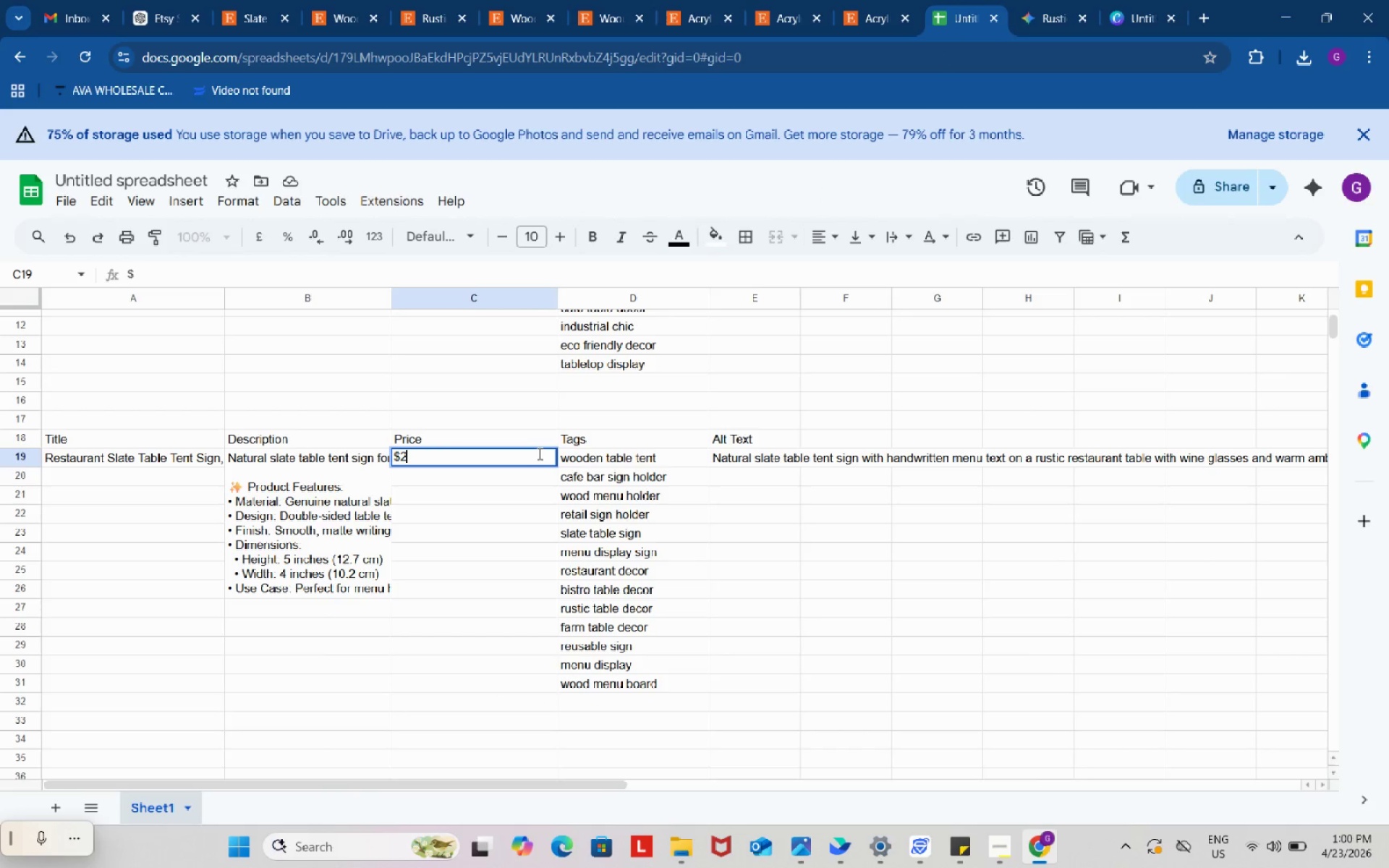 
key(Numpad2)
 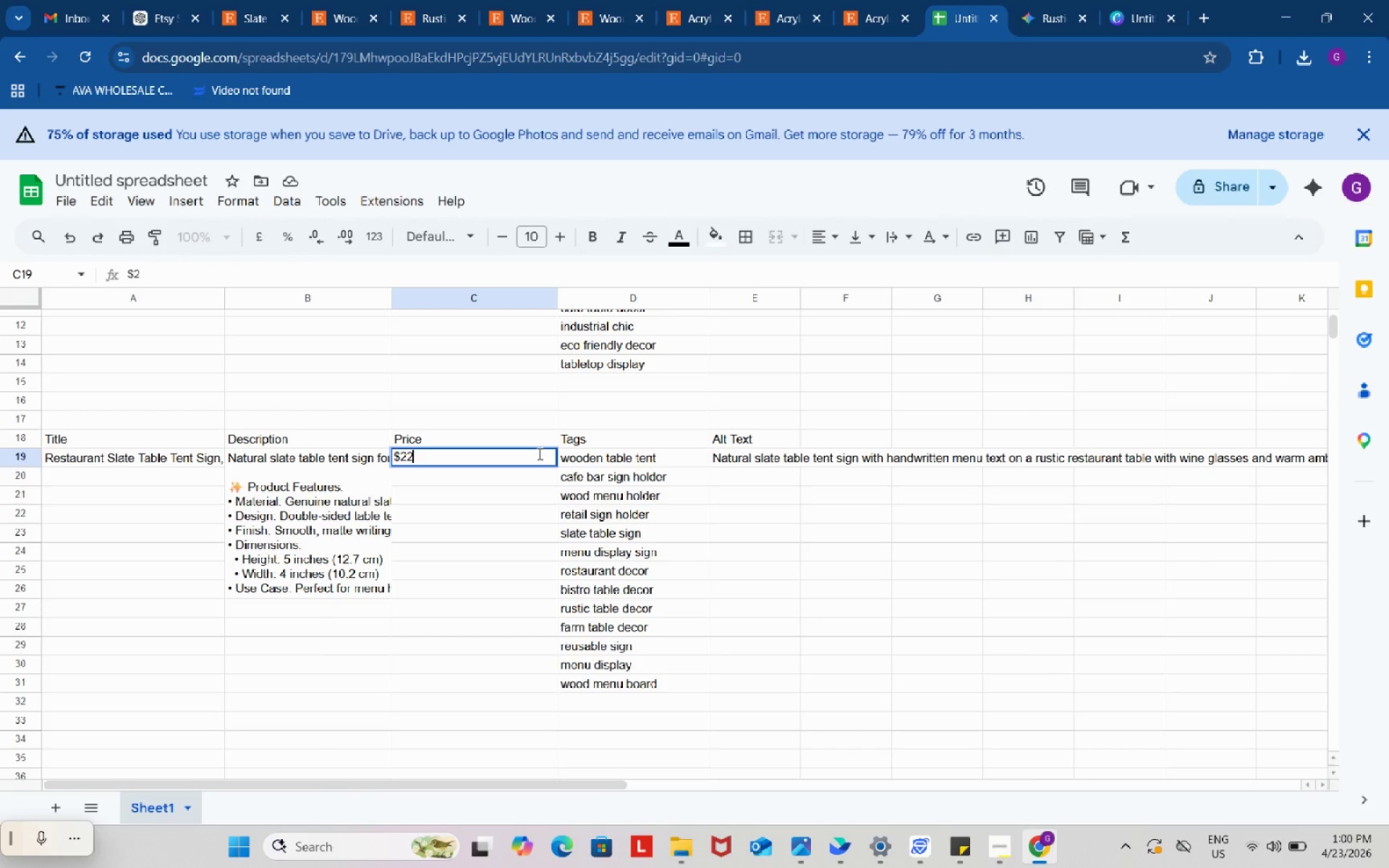 
key(Numpad2)
 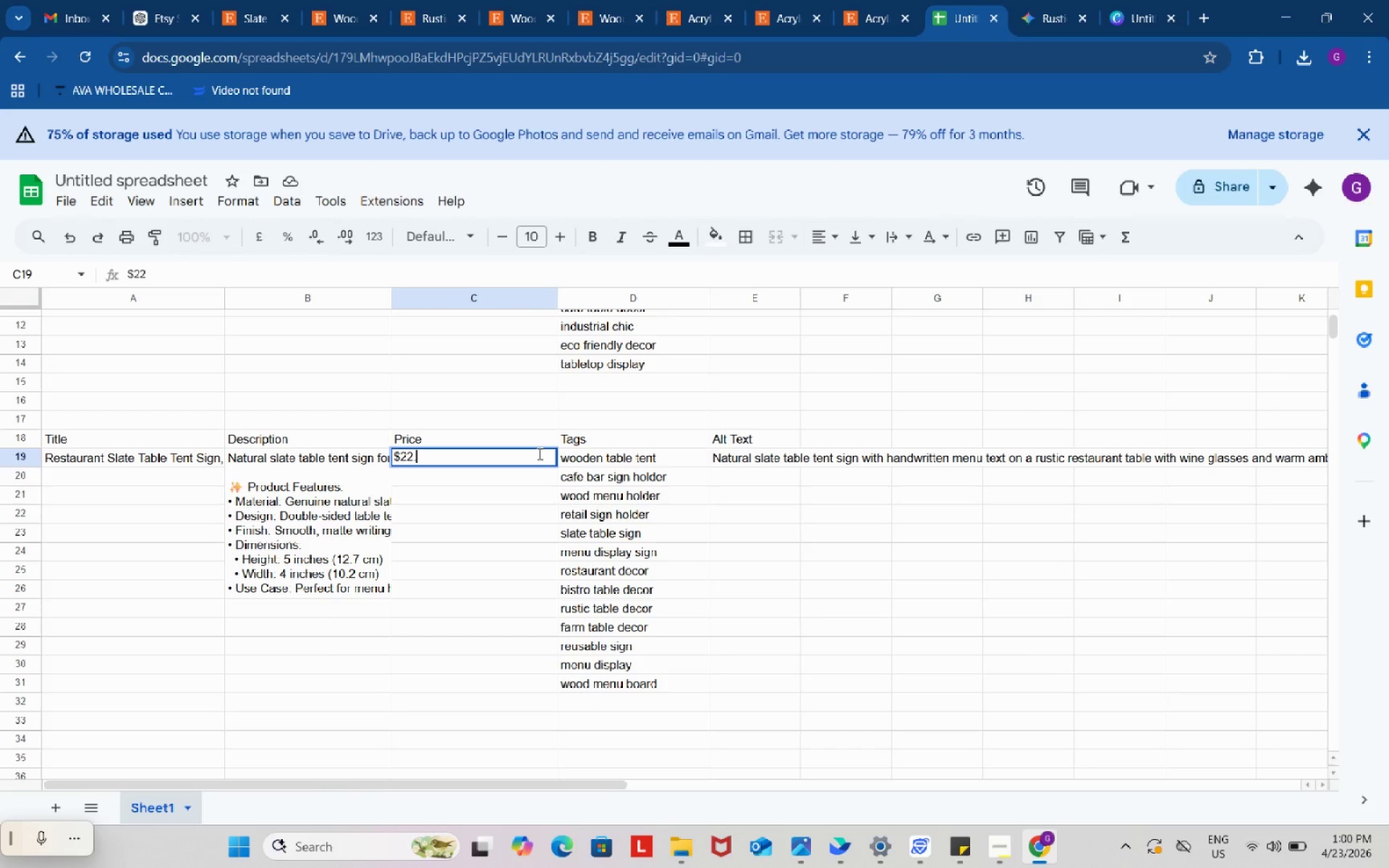 
key(NumpadDecimal)
 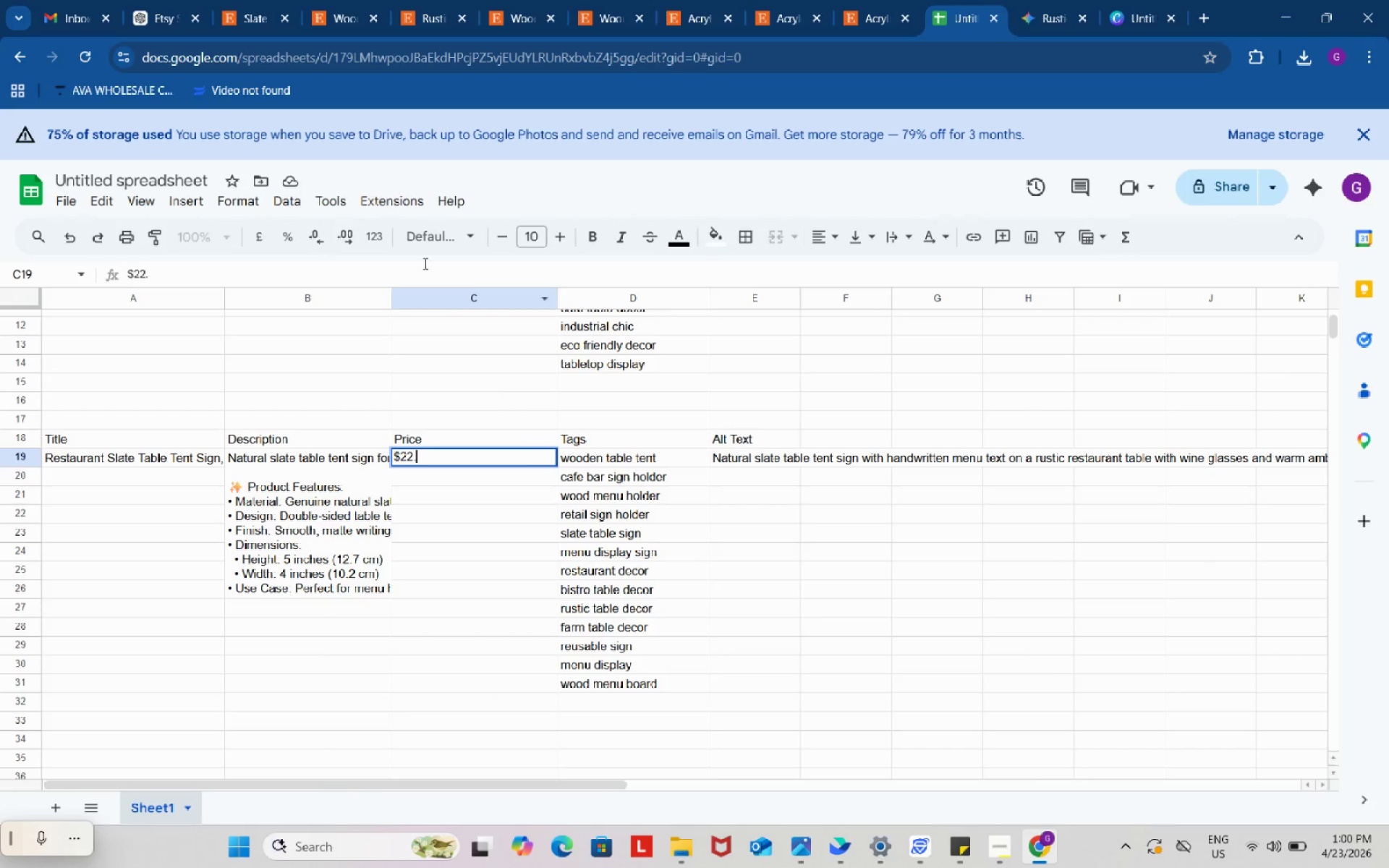 
key(Numpad9)
 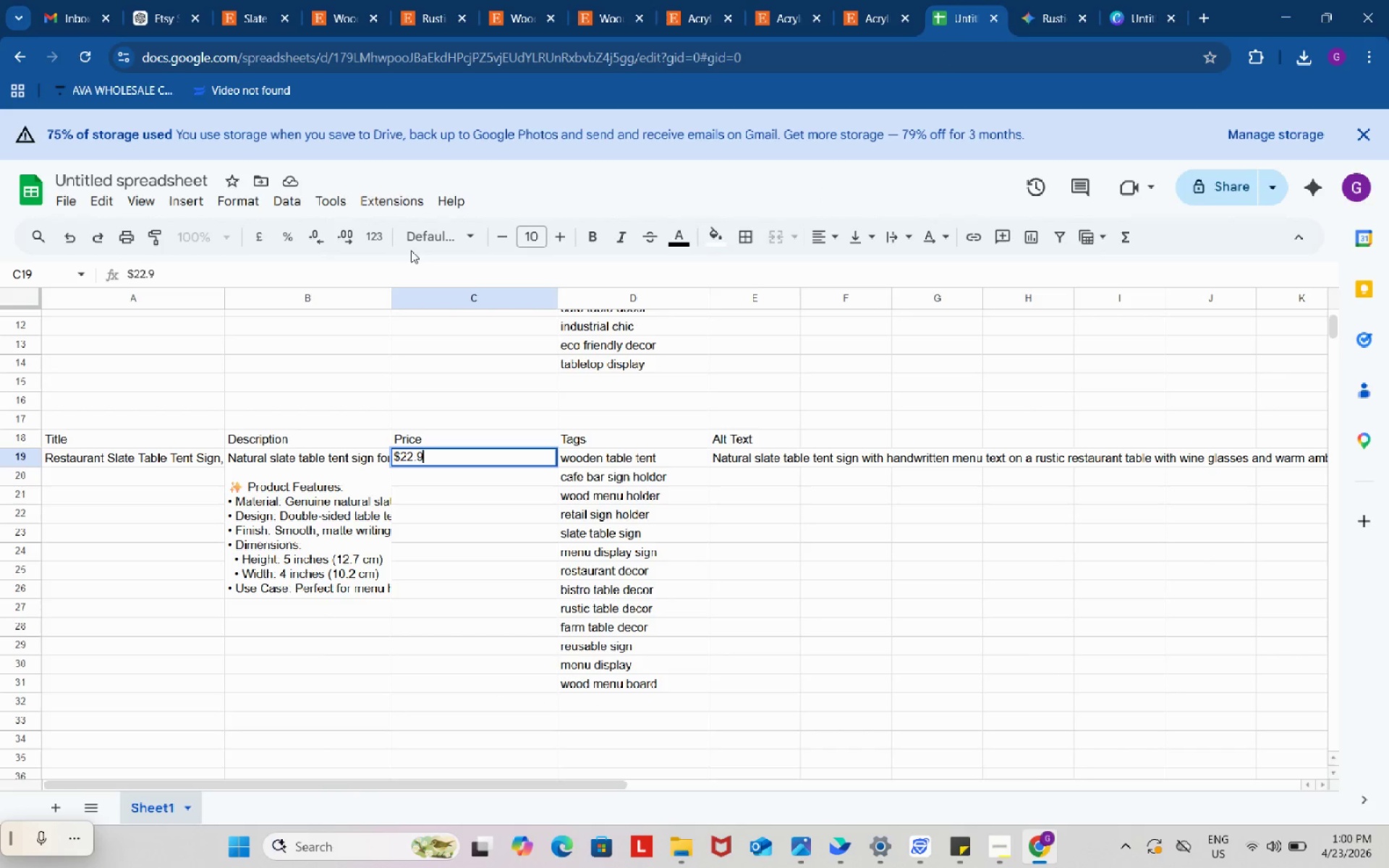 
key(Numpad5)
 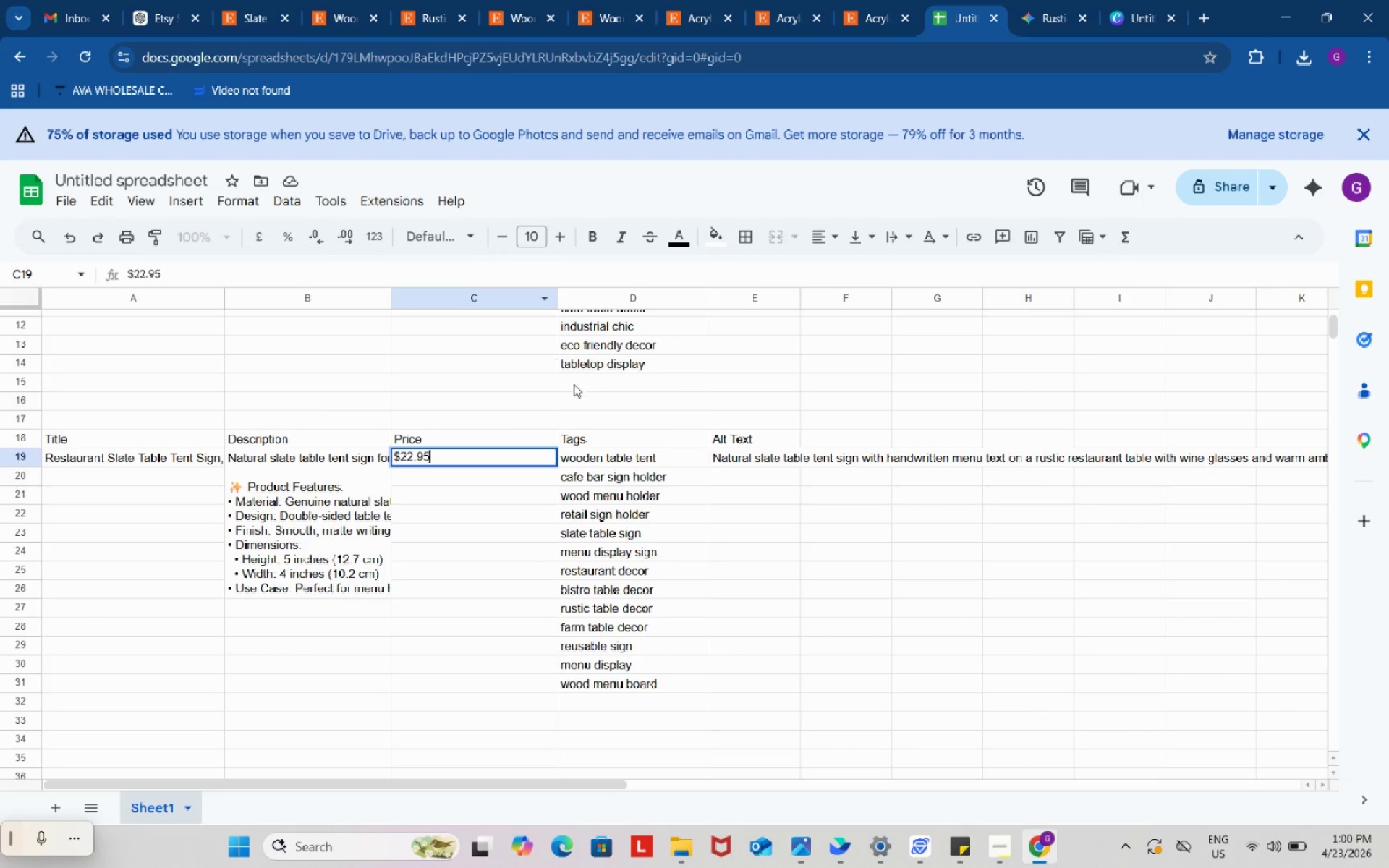 
left_click([742, 567])
 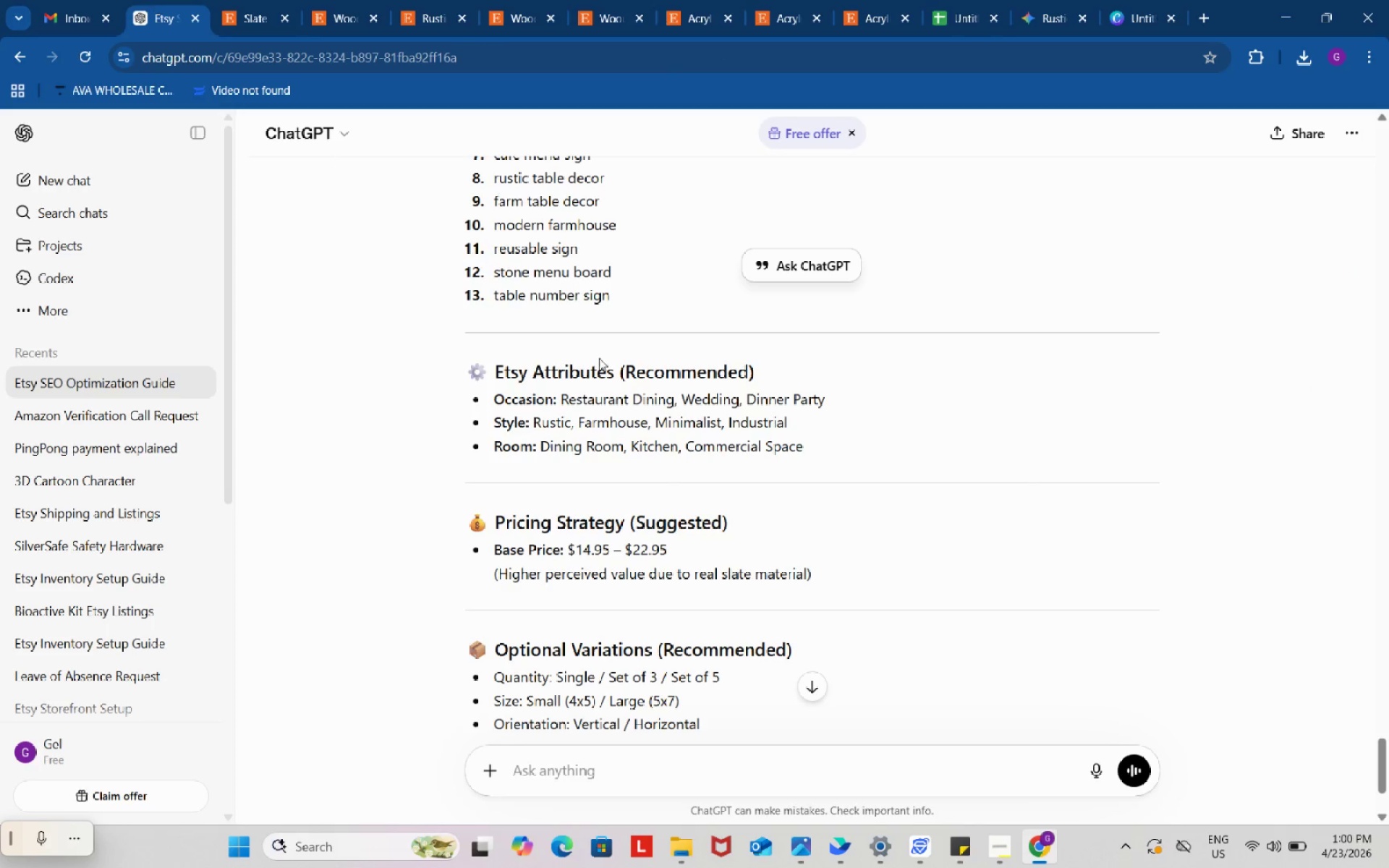 
scroll: coordinate [693, 392], scroll_direction: up, amount: 68.0
 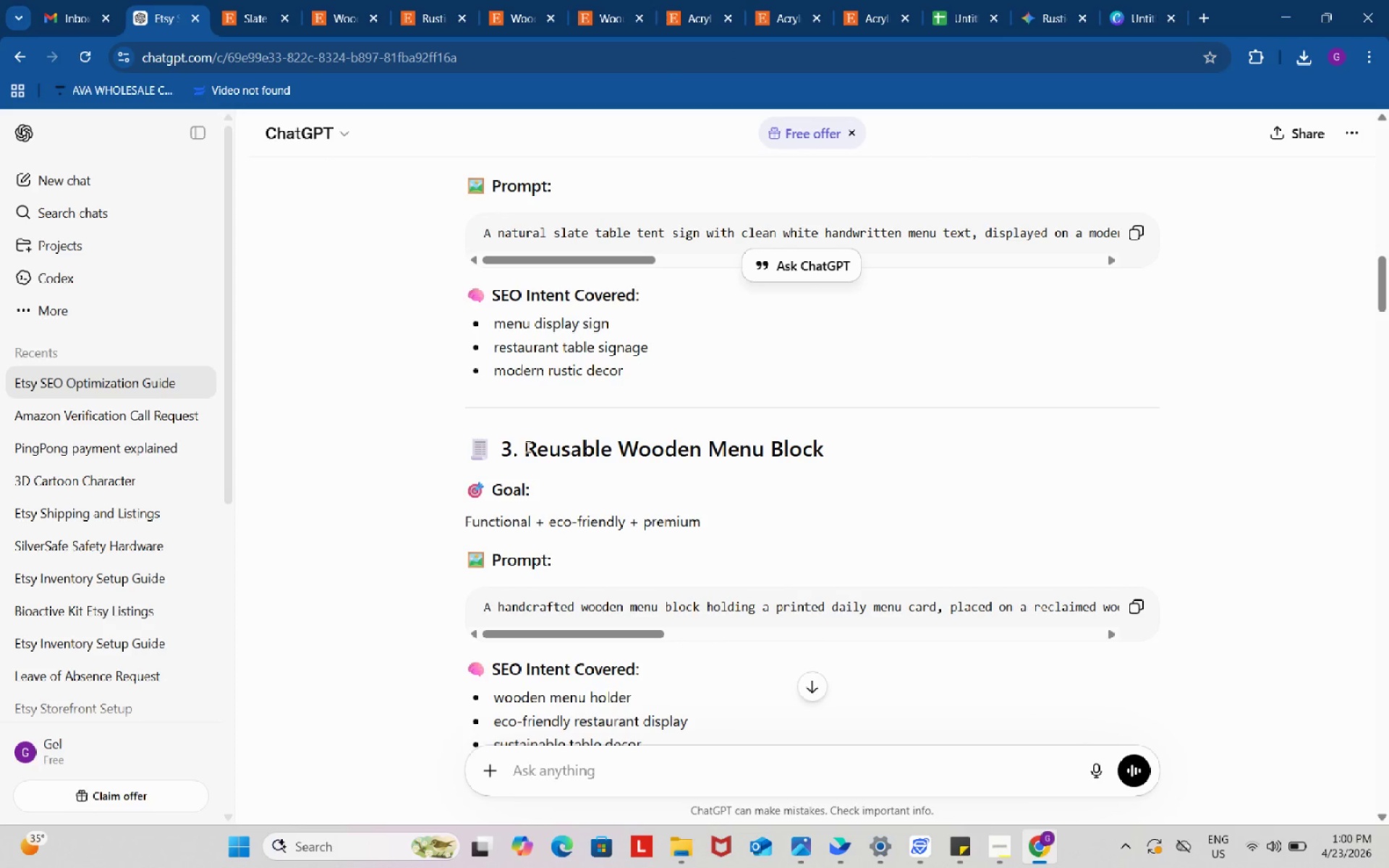 
left_click_drag(start_coordinate=[526, 447], to_coordinate=[823, 447])
 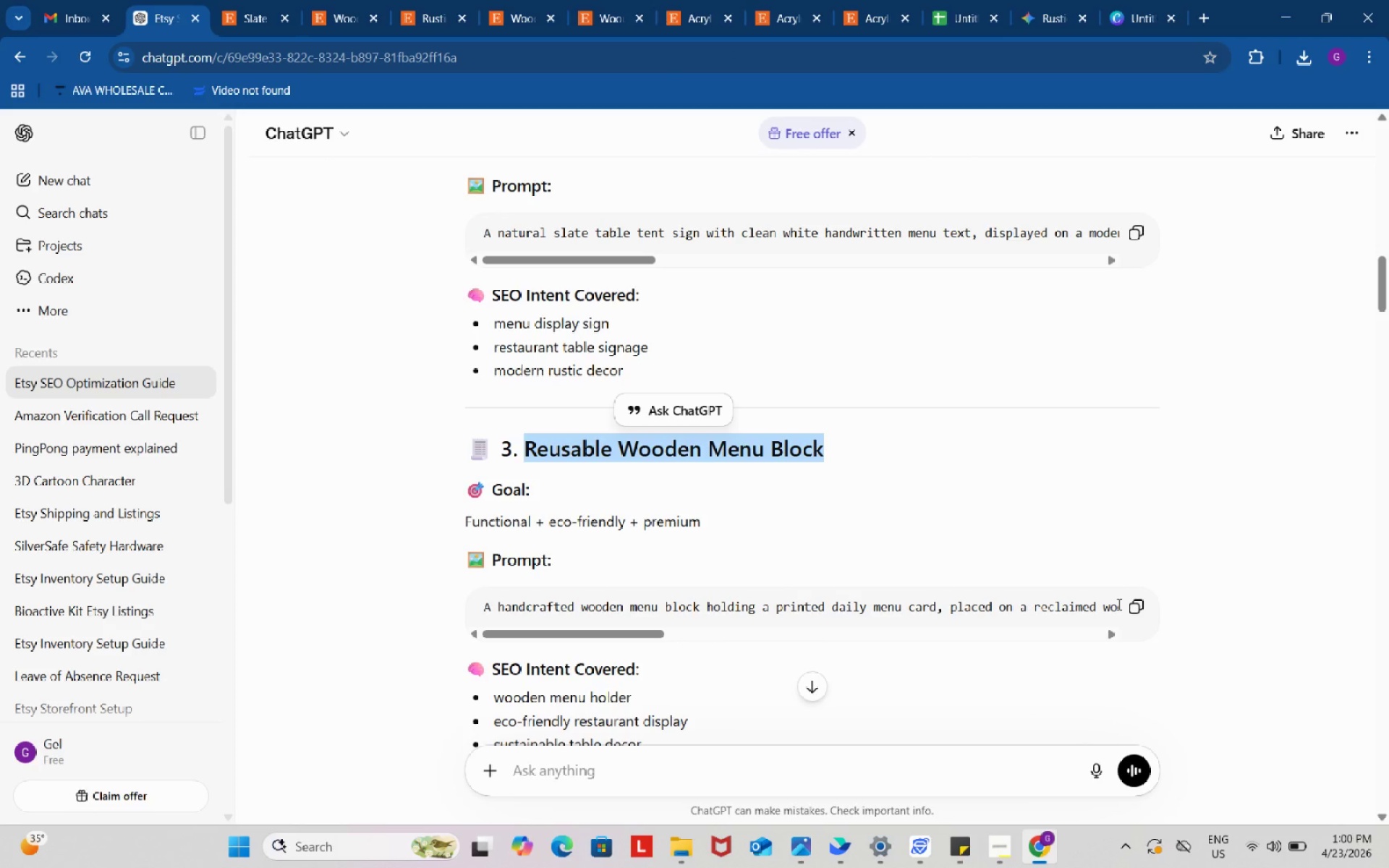 
key(Control+ControlLeft)
 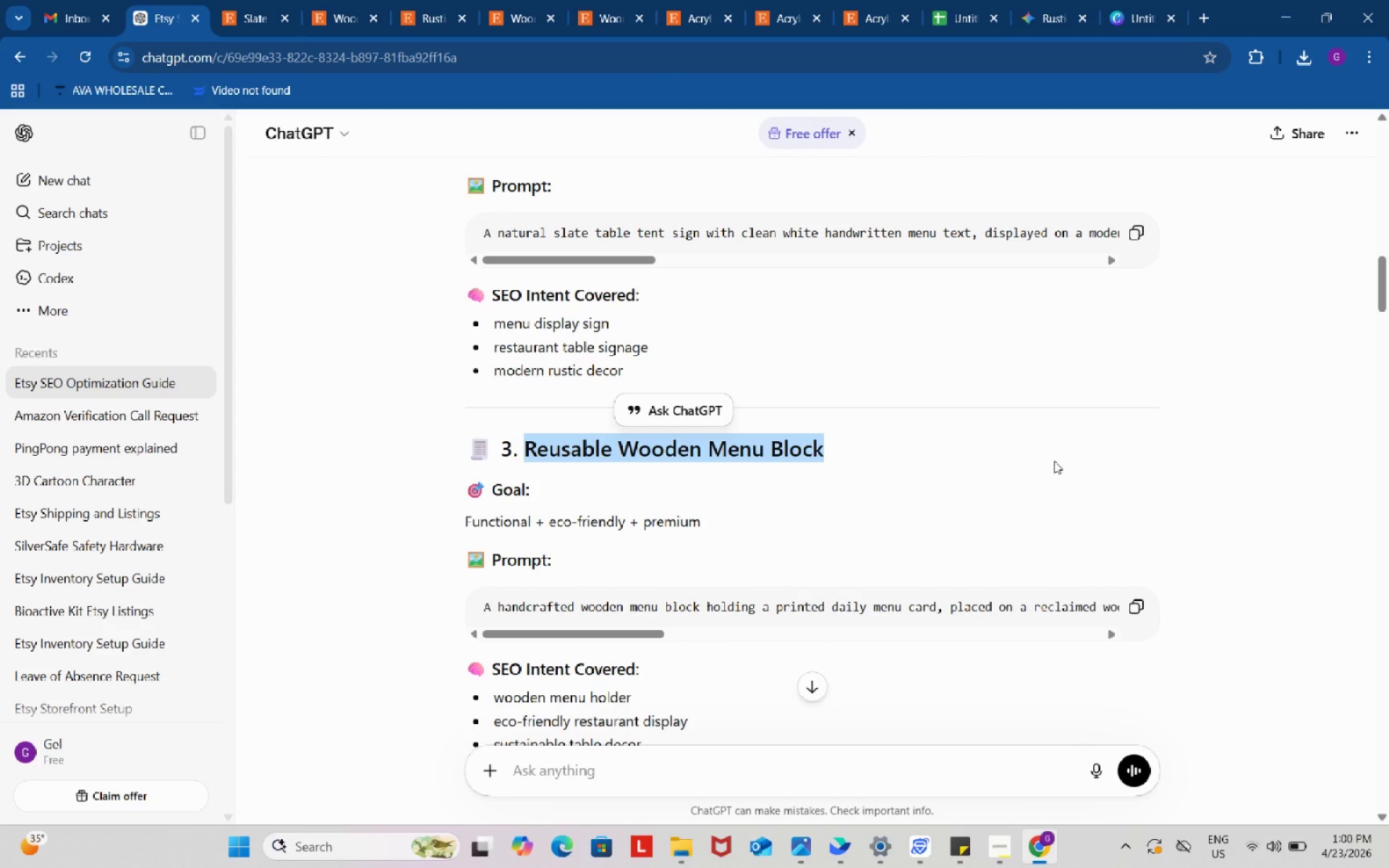 
key(Control+C)
 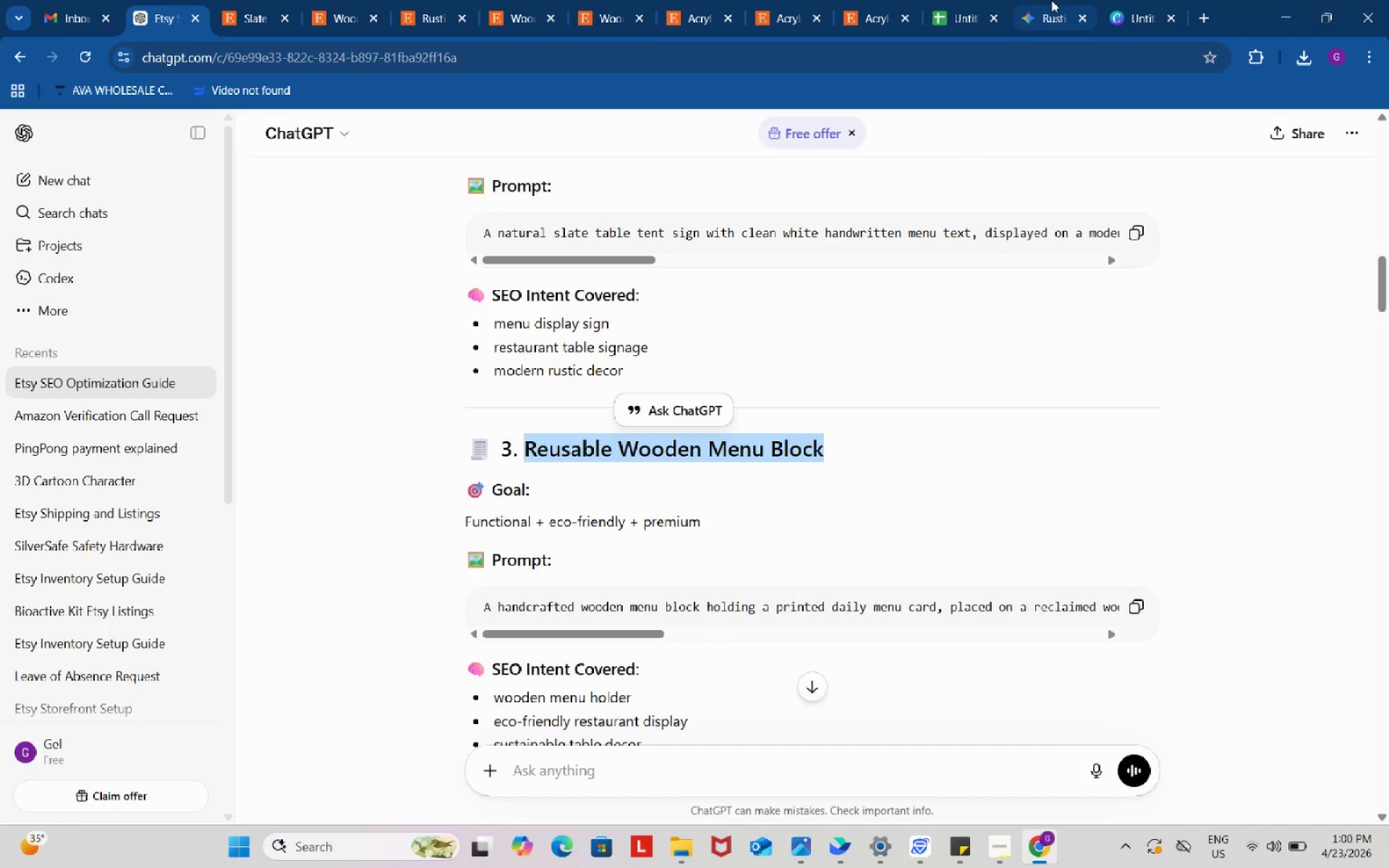 
left_click_drag(start_coordinate=[1051, 0], to_coordinate=[1048, 7])
 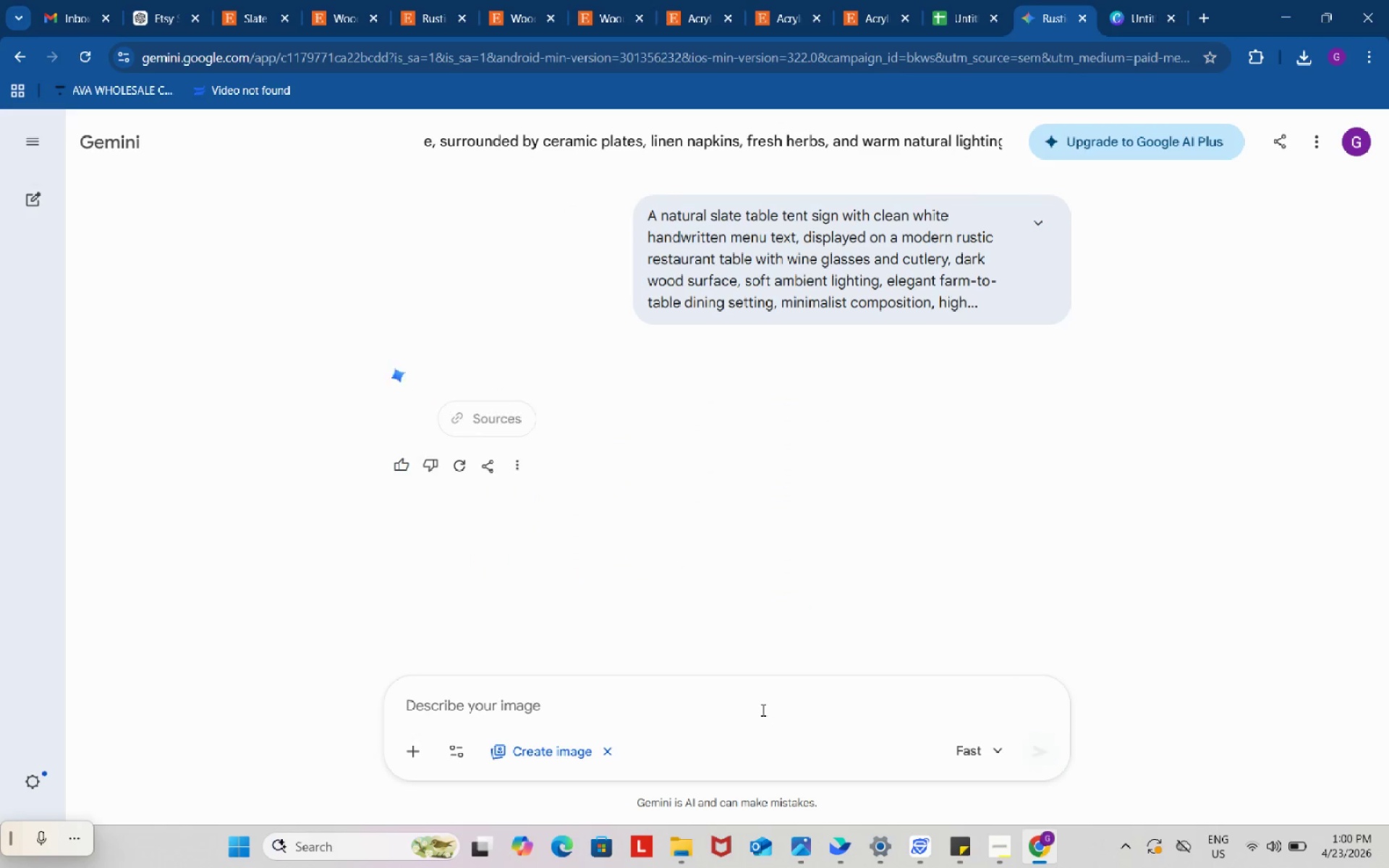 
left_click([762, 704])
 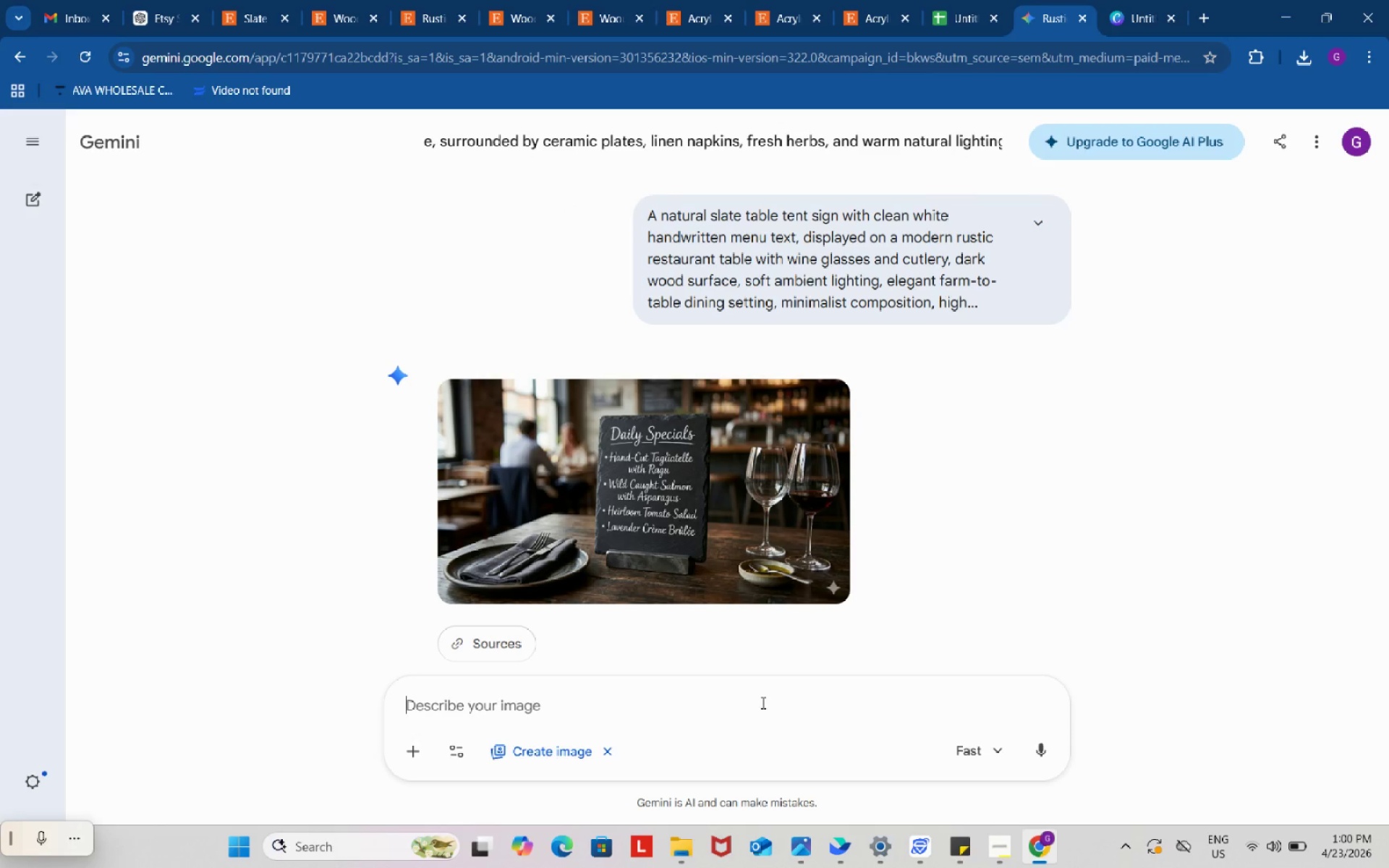 
key(Control+ControlLeft)
 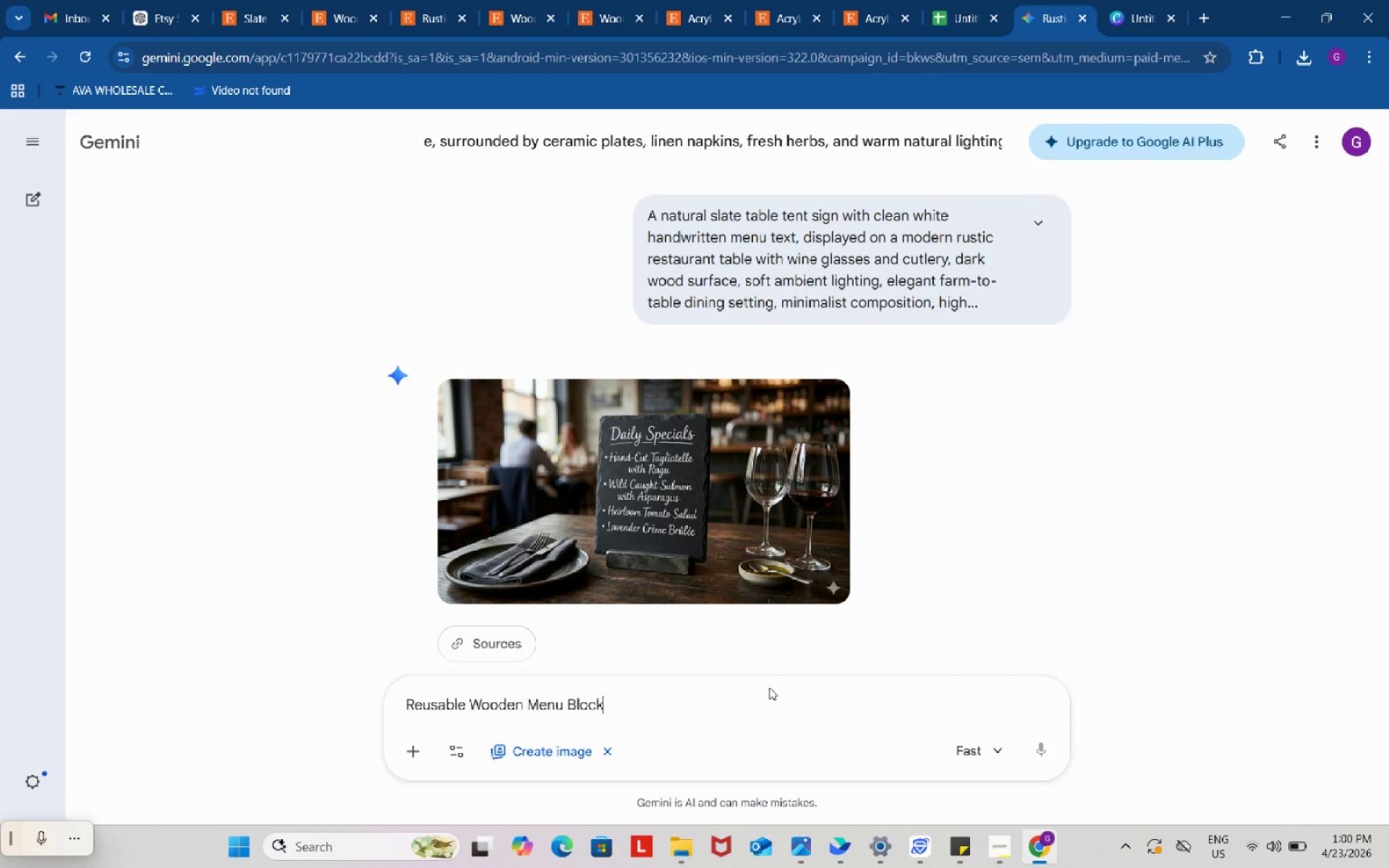 
key(Control+V)
 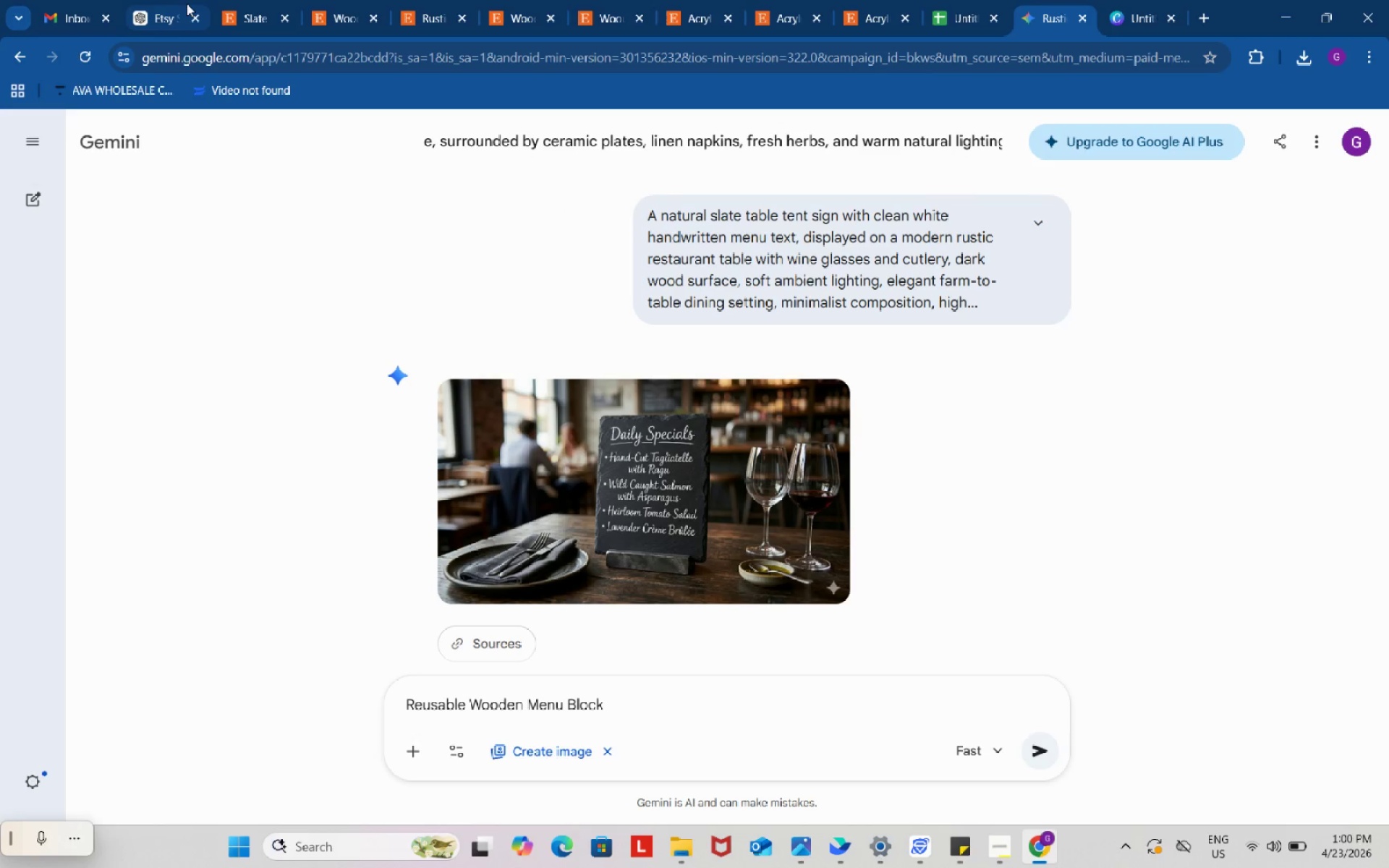 
left_click([187, 1])
 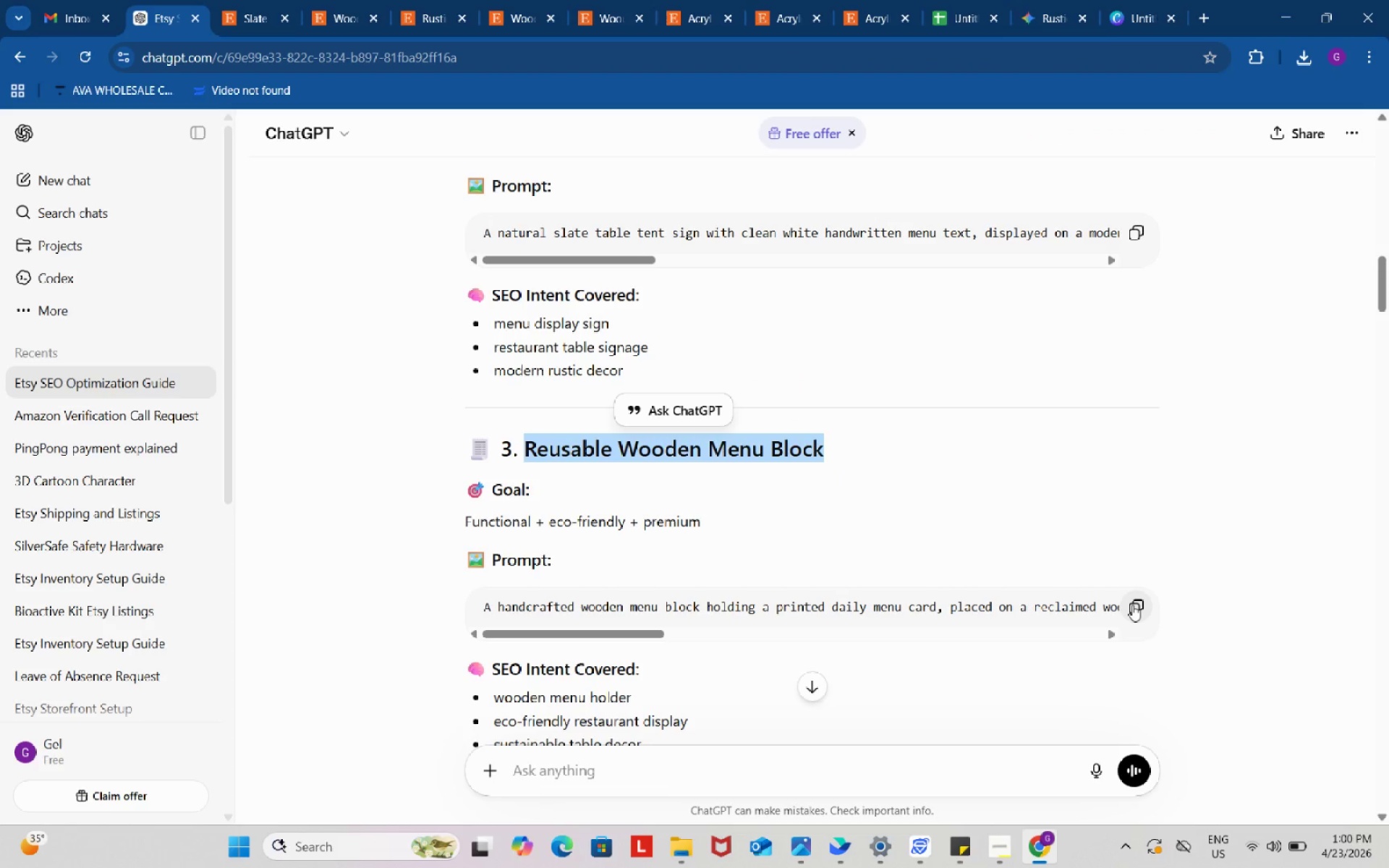 
left_click([1132, 605])
 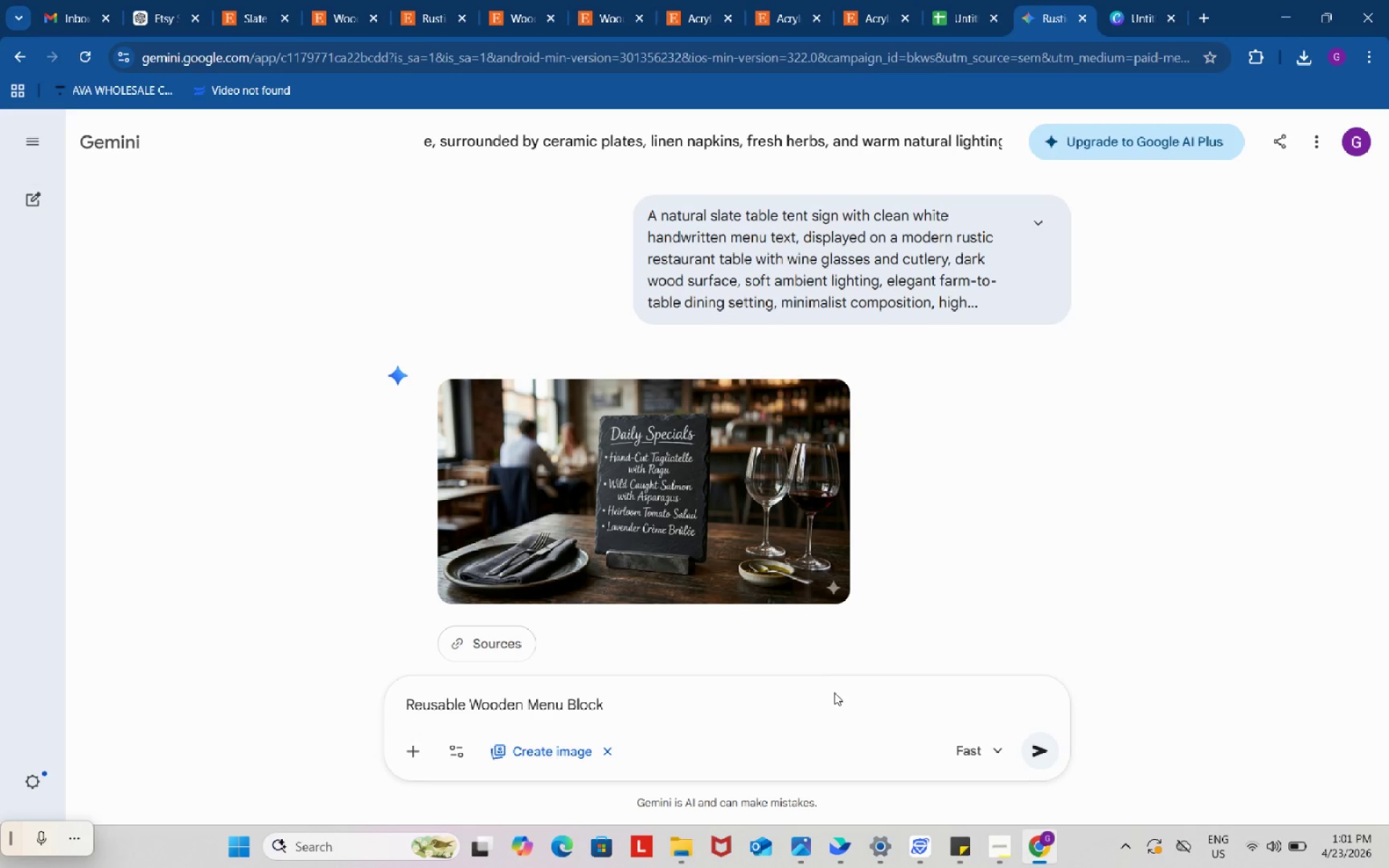 
key(Period)
 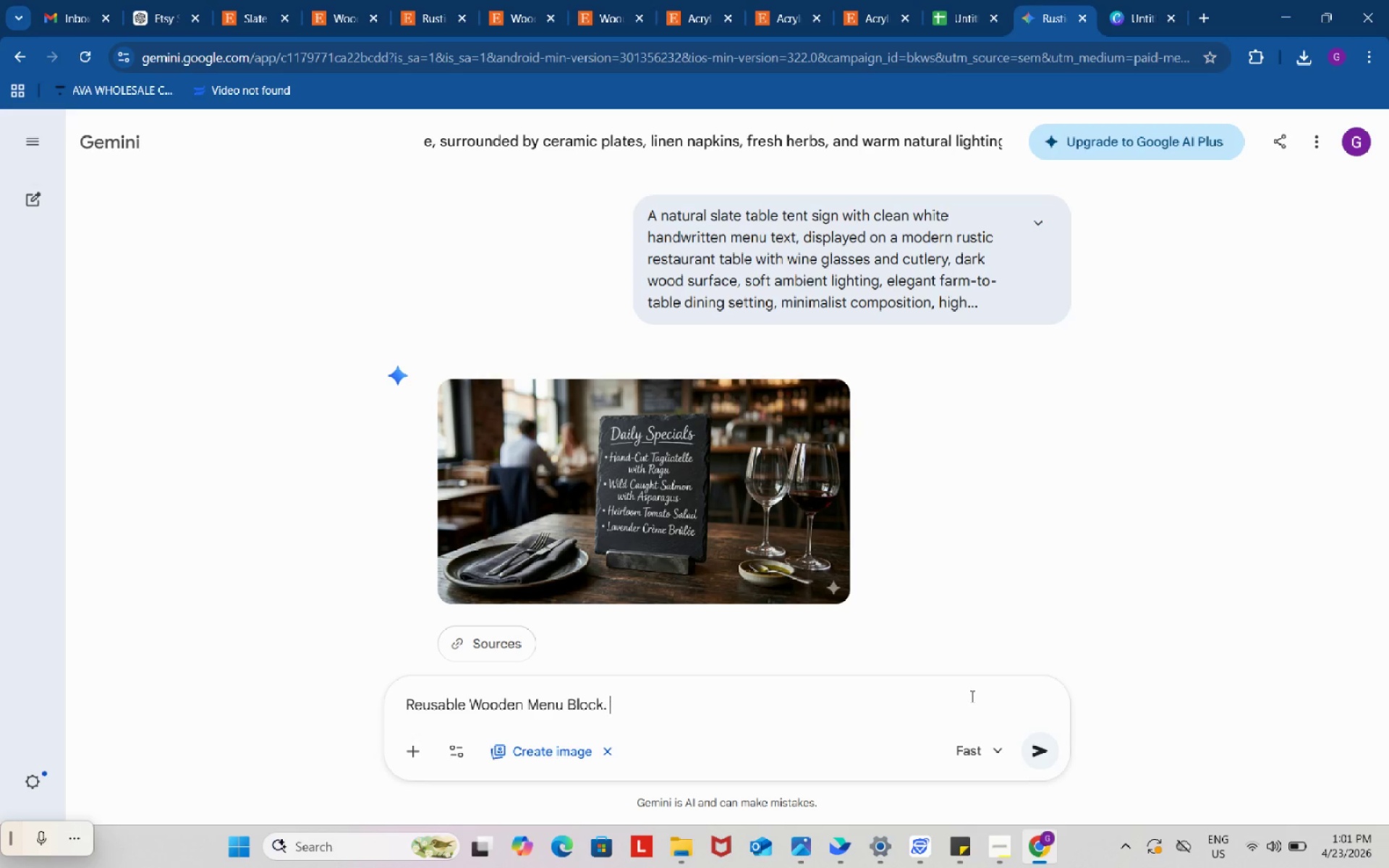 
key(Space)
 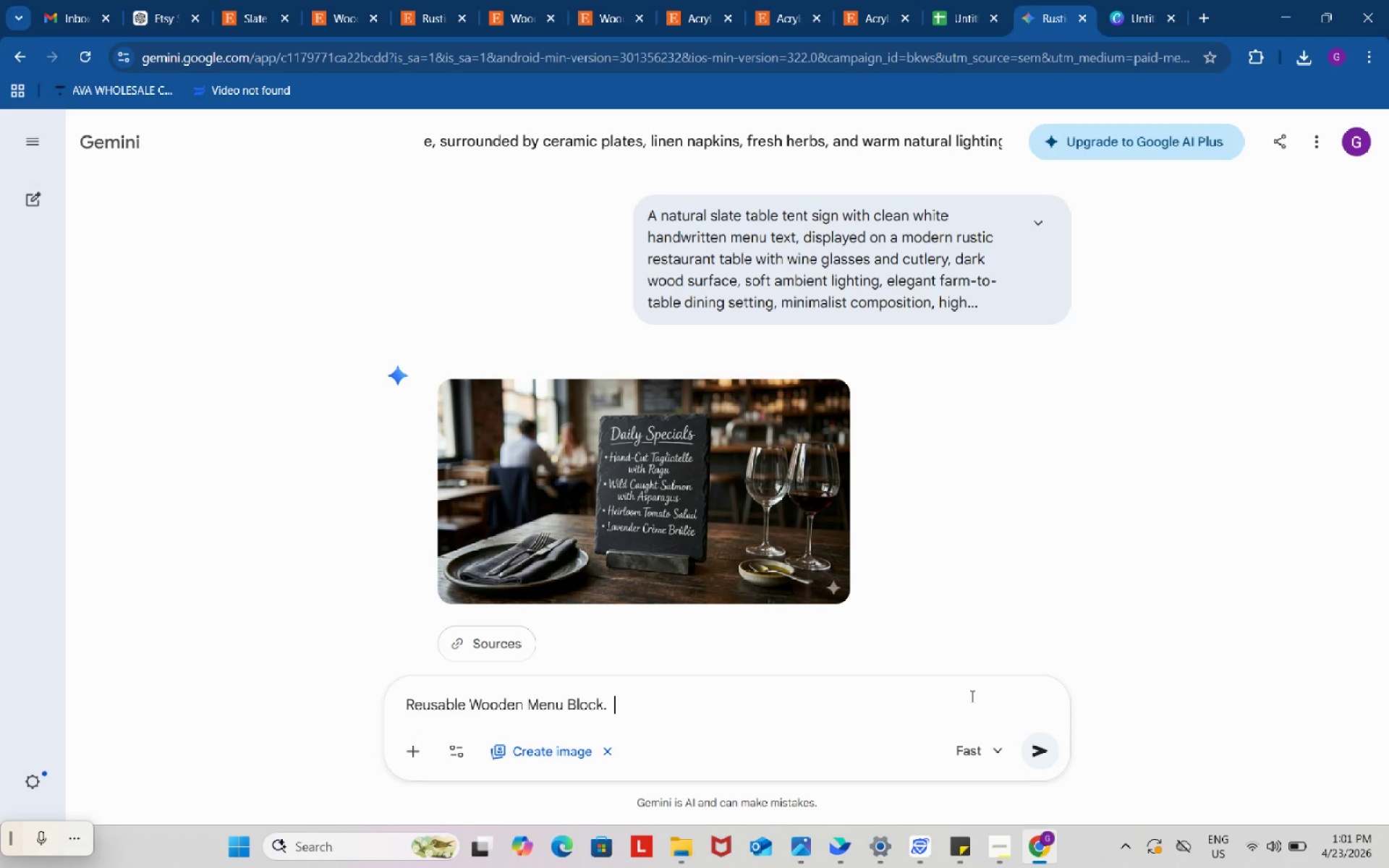 
key(Space)
 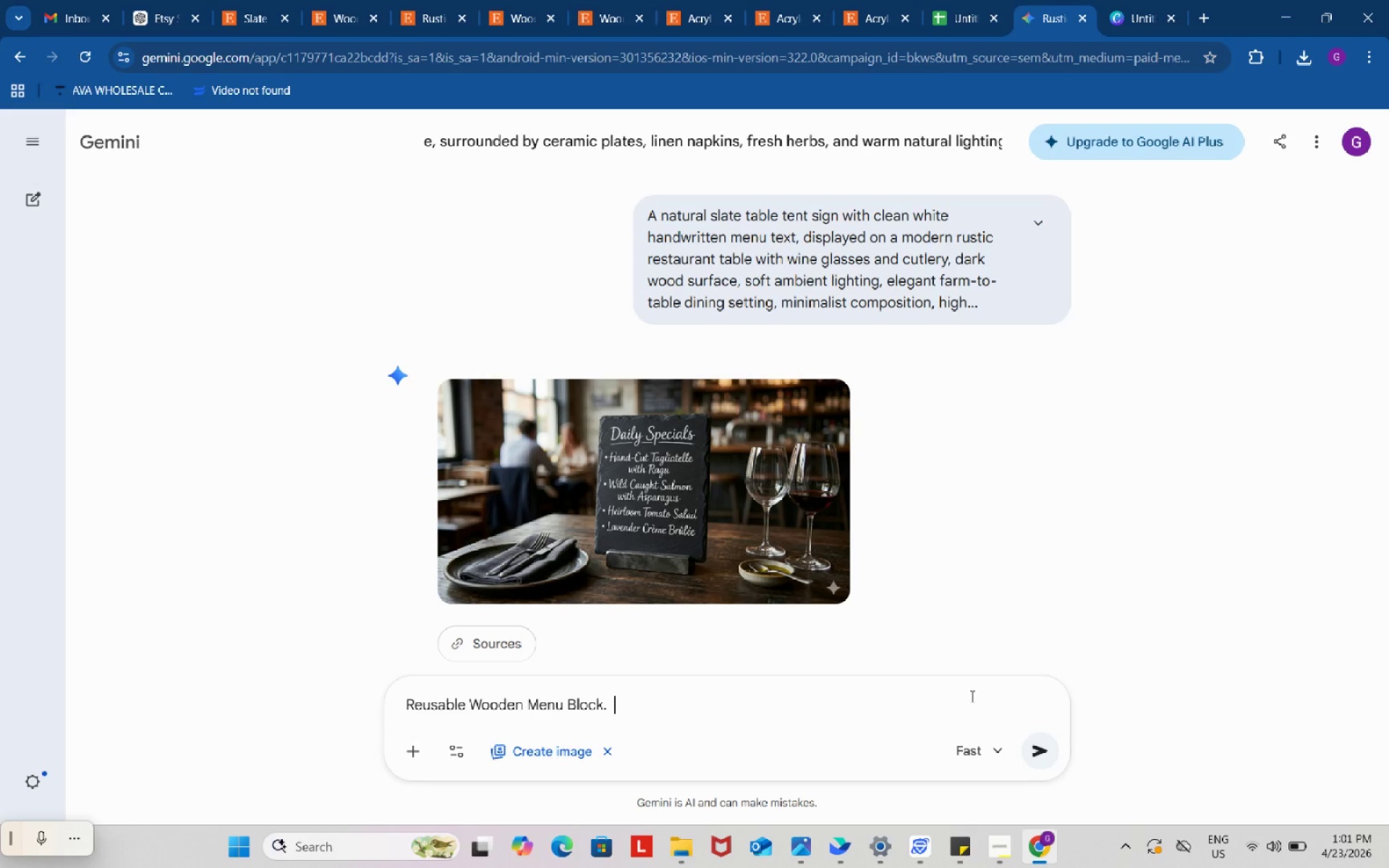 
key(Control+V)
 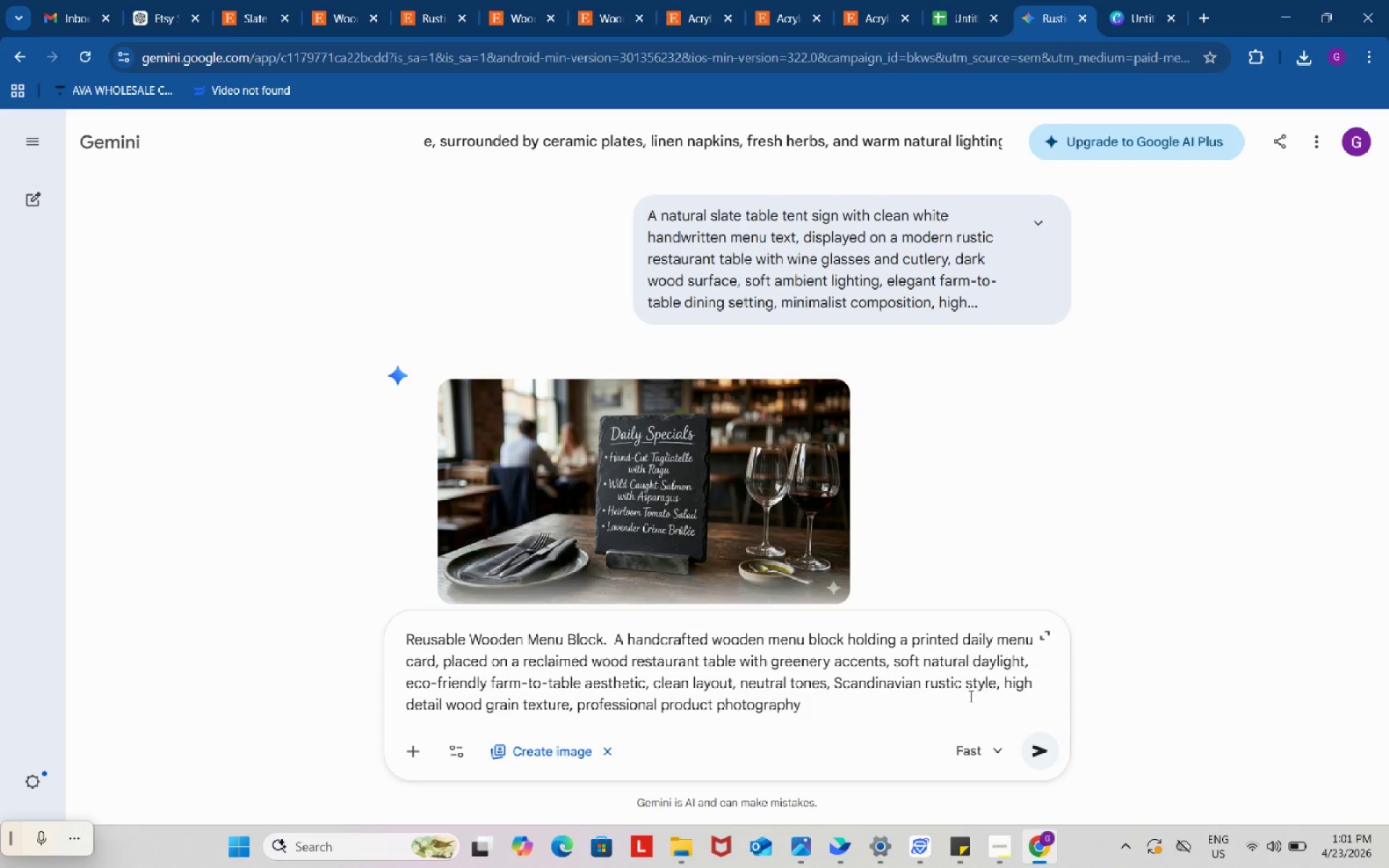 
key(Enter)
 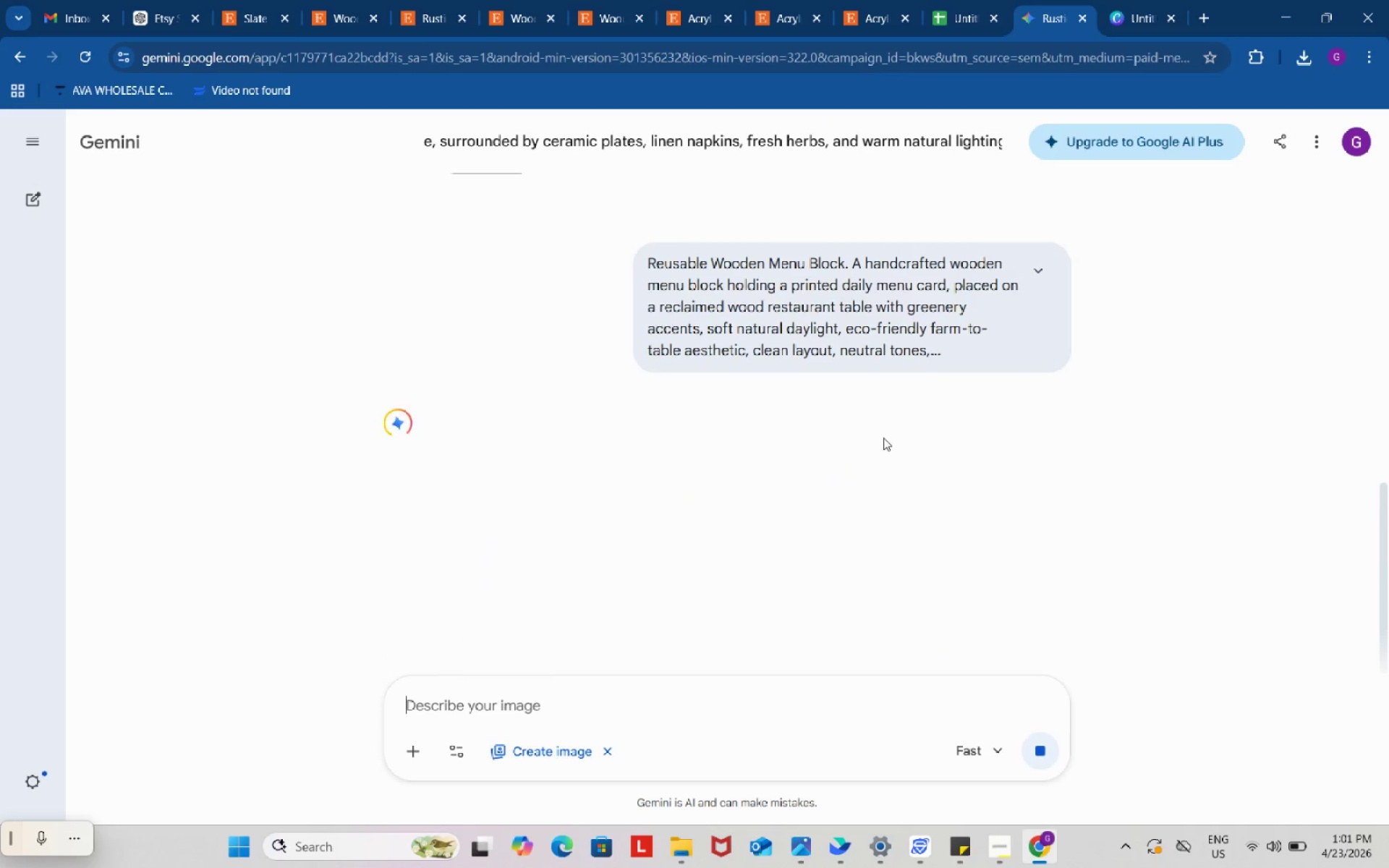 
scroll: coordinate [823, 480], scroll_direction: up, amount: 9.0
 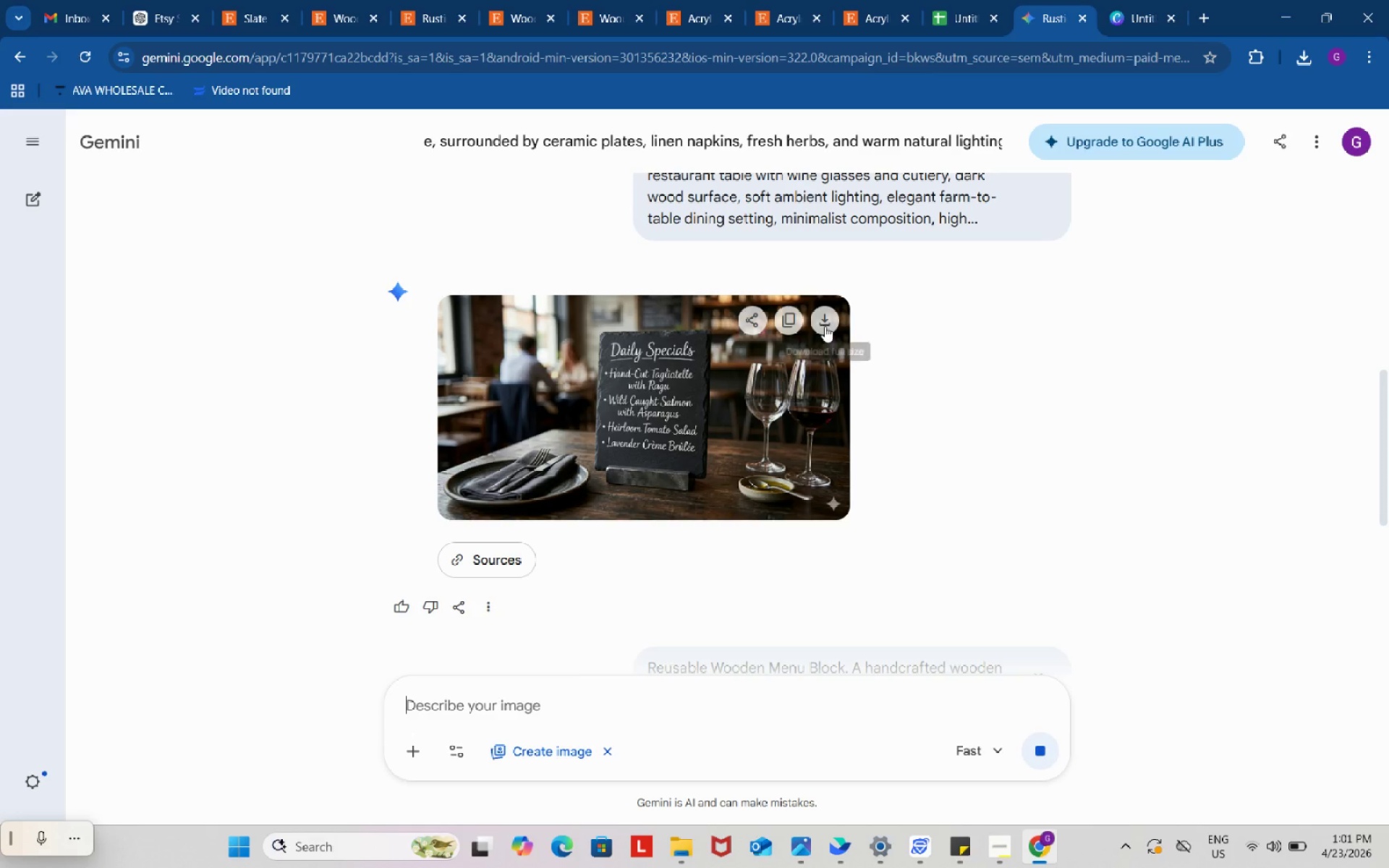 
left_click([825, 326])
 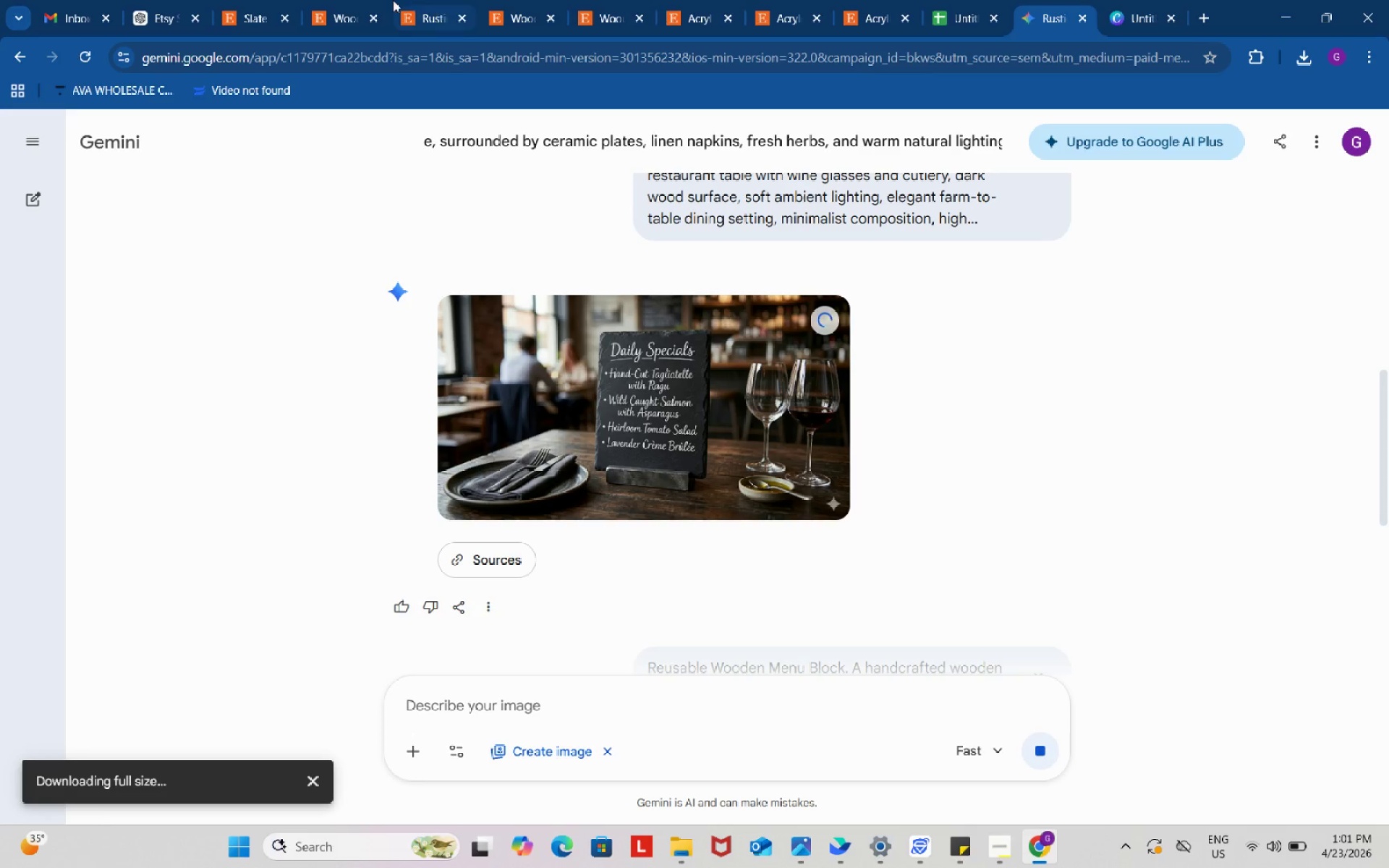 
left_click([393, 0])
 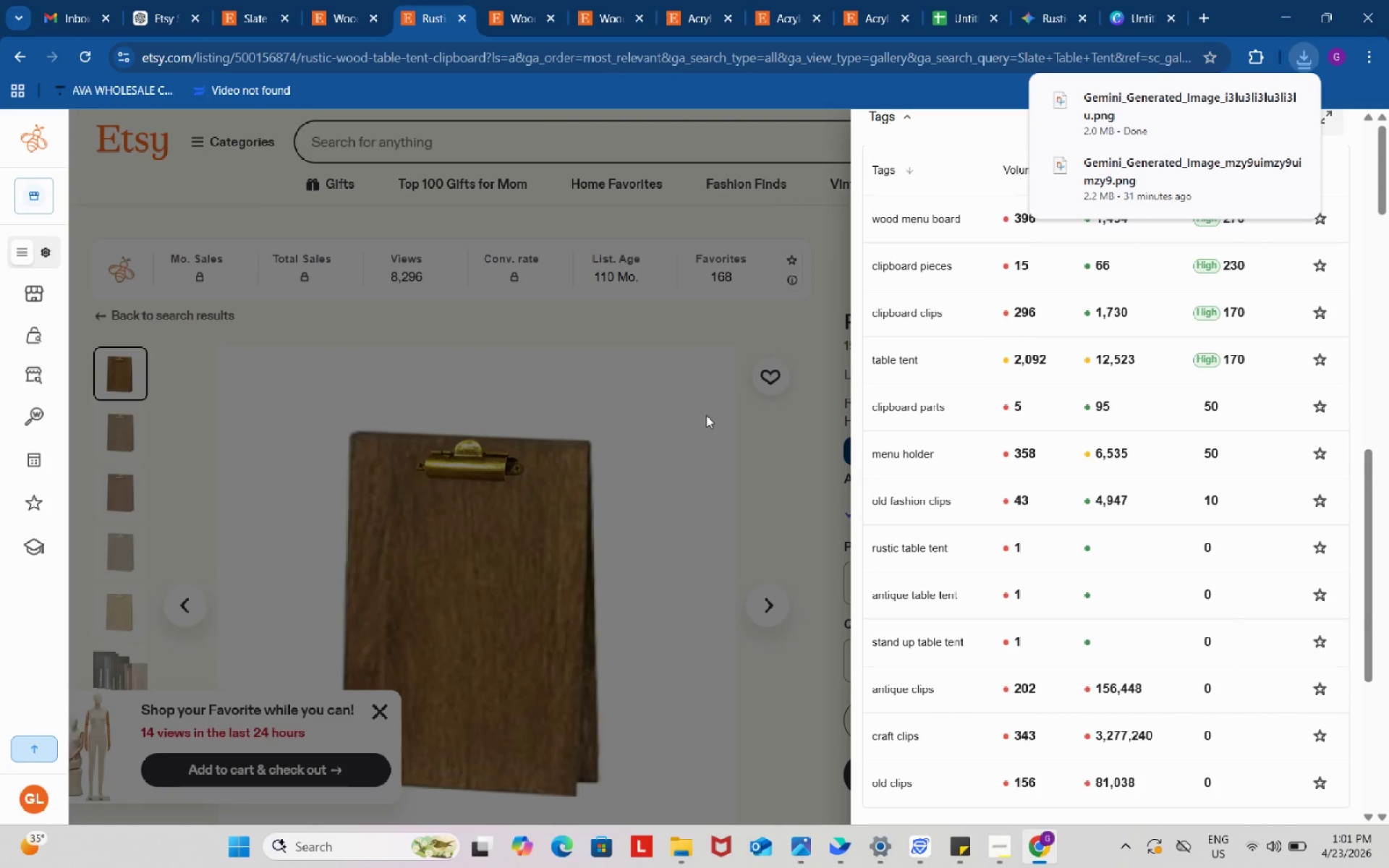 
left_click([771, 449])
 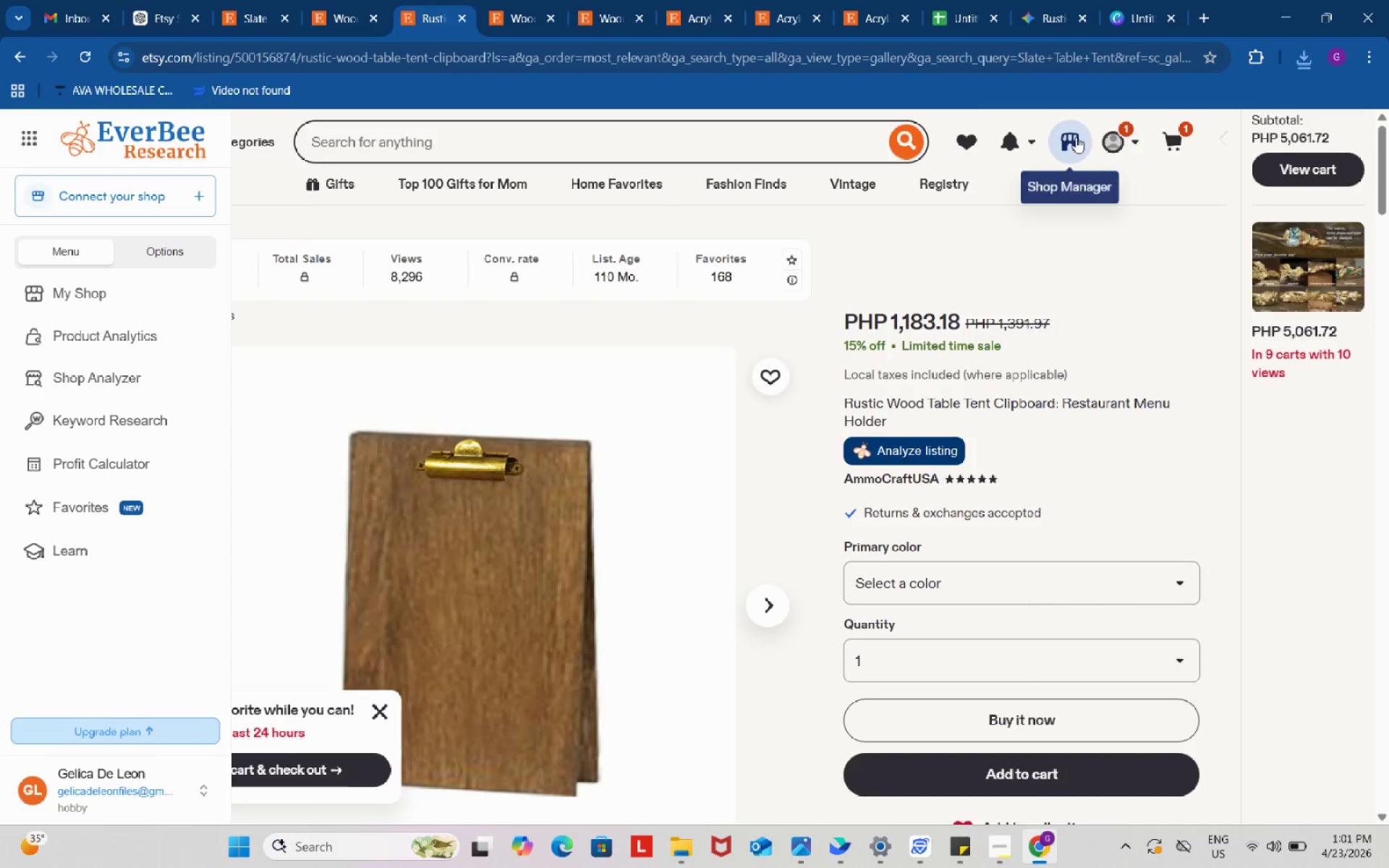 
left_click([1137, 7])
 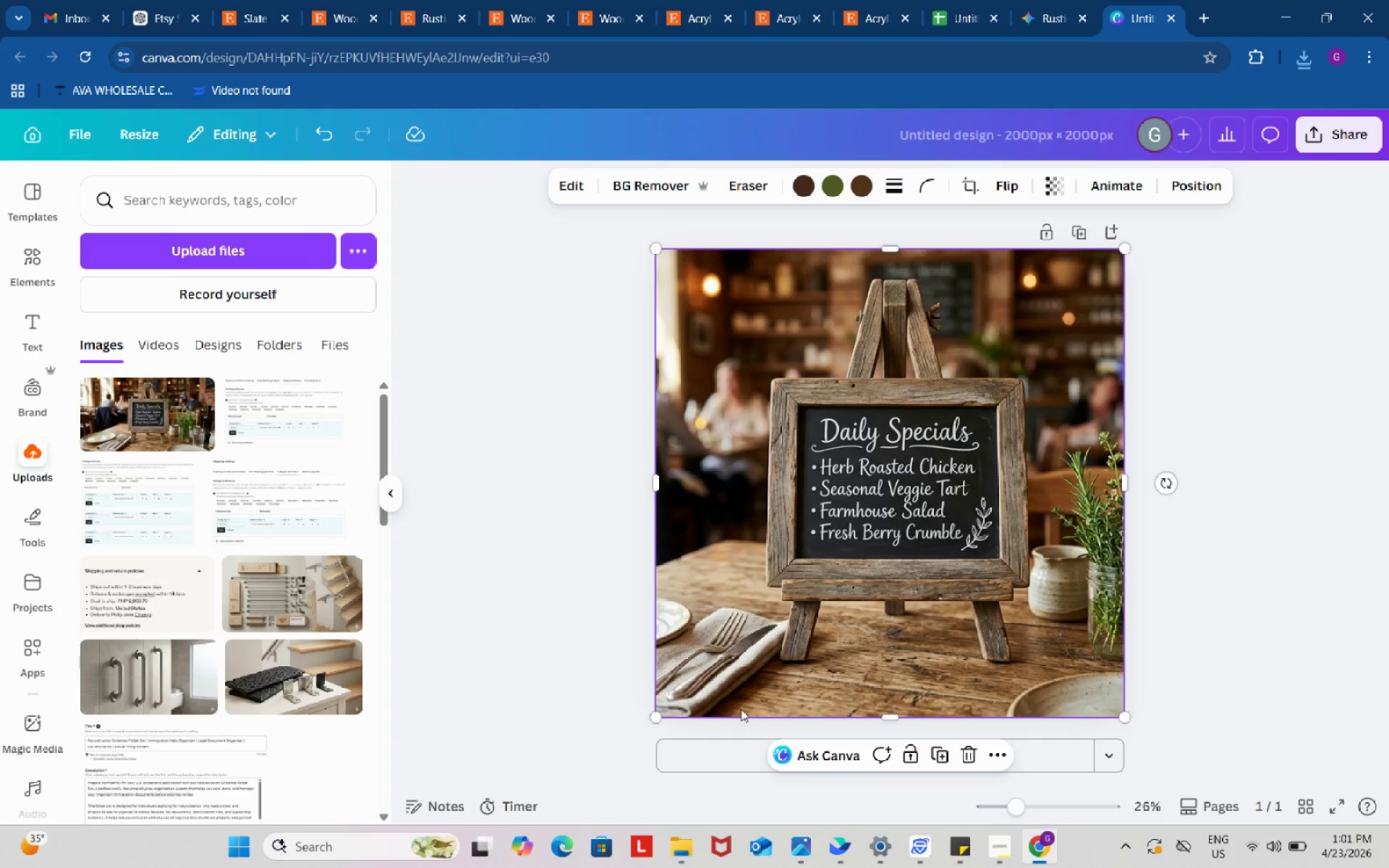 
left_click_drag(start_coordinate=[720, 751], to_coordinate=[718, 736])
 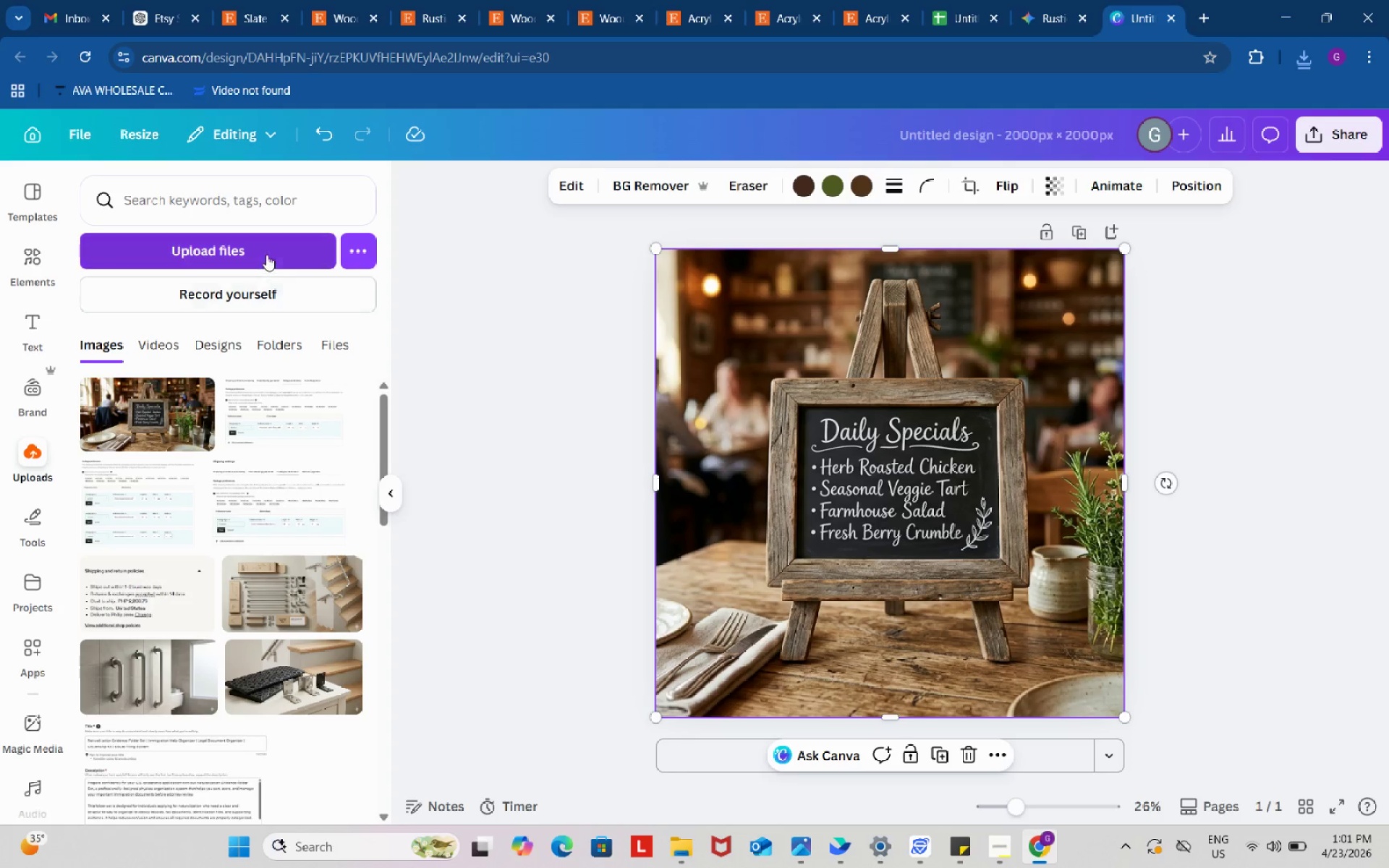 
left_click([264, 250])
 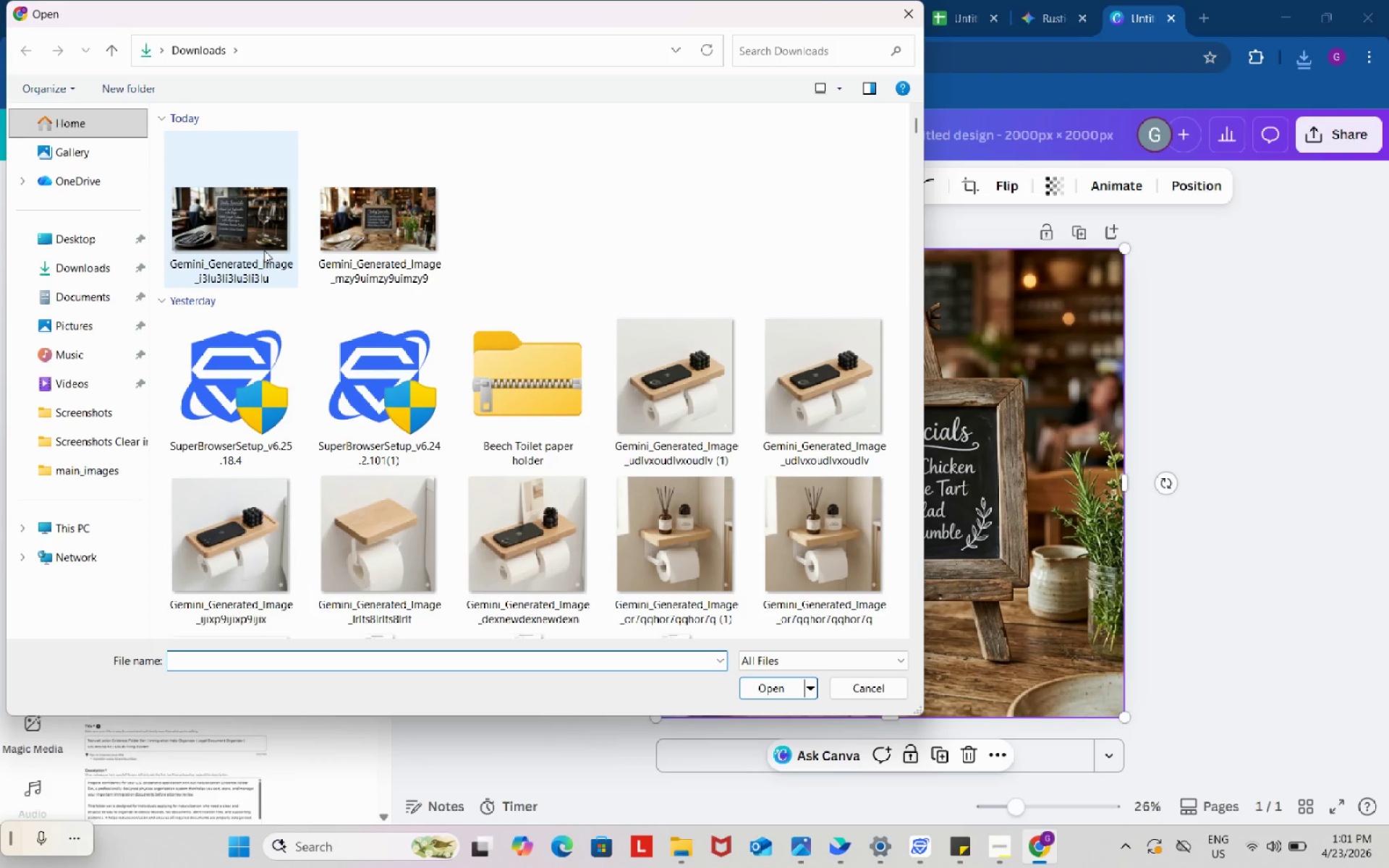 
wait(9.42)
 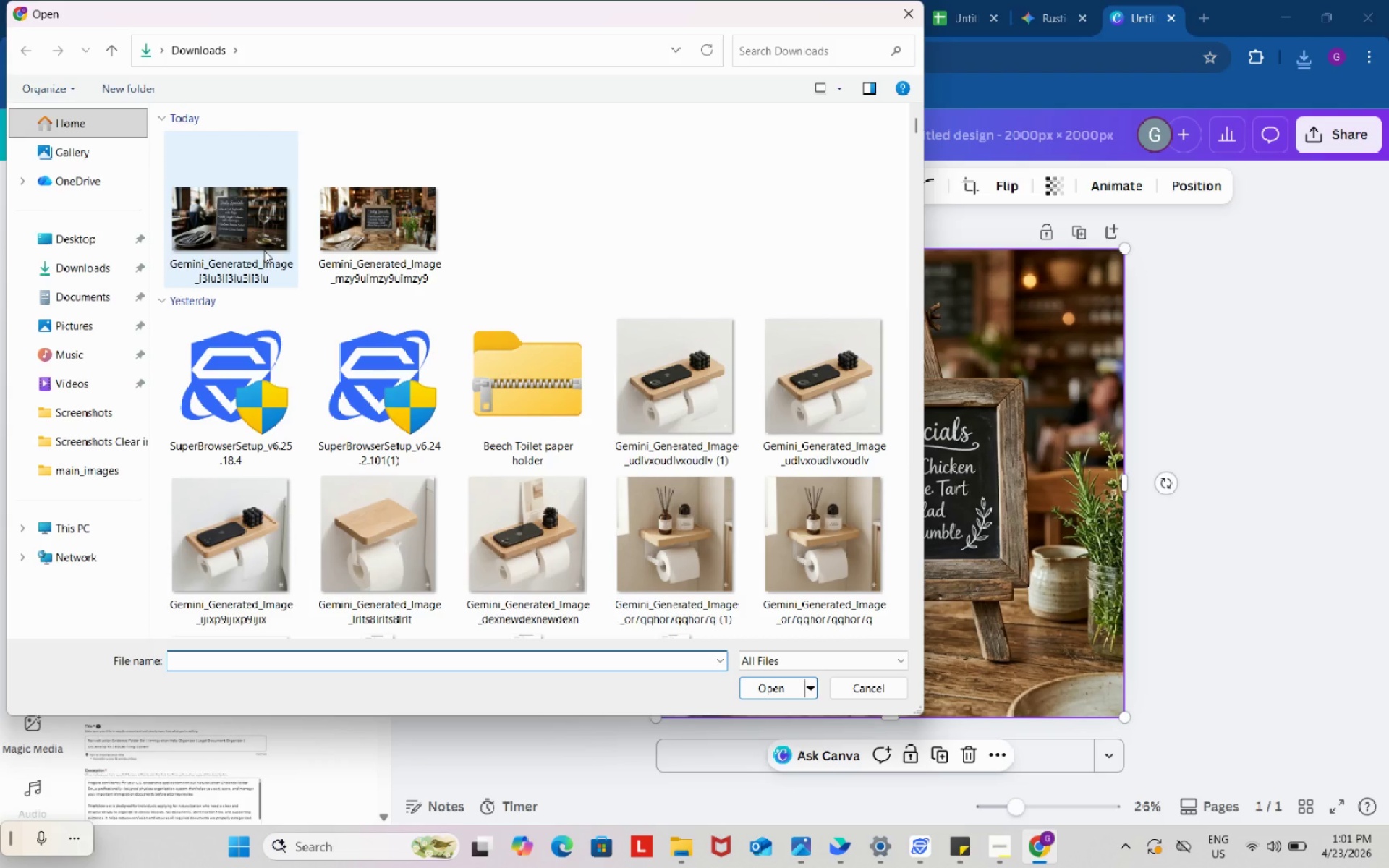 
left_click([772, 681])
 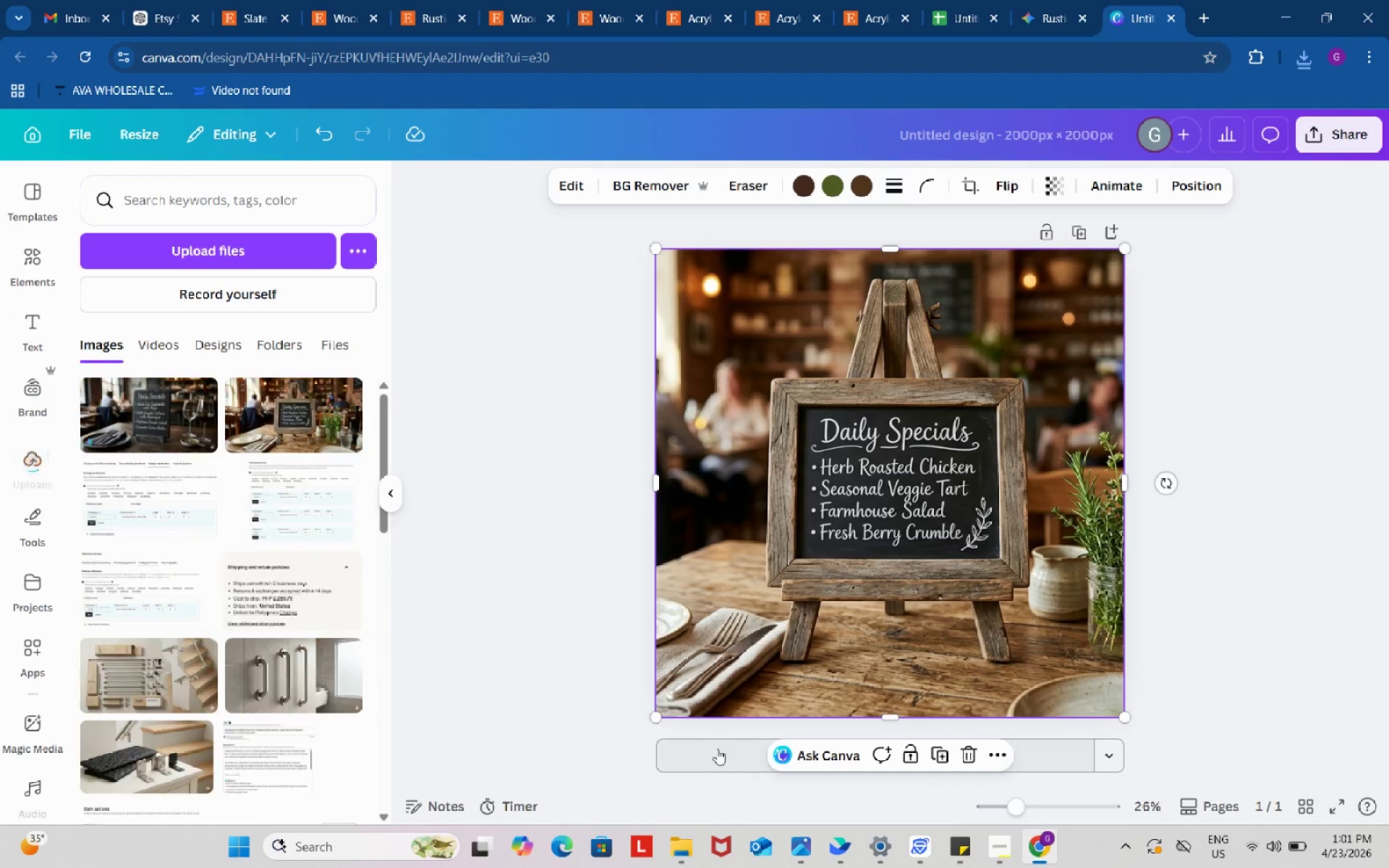 
left_click([717, 749])
 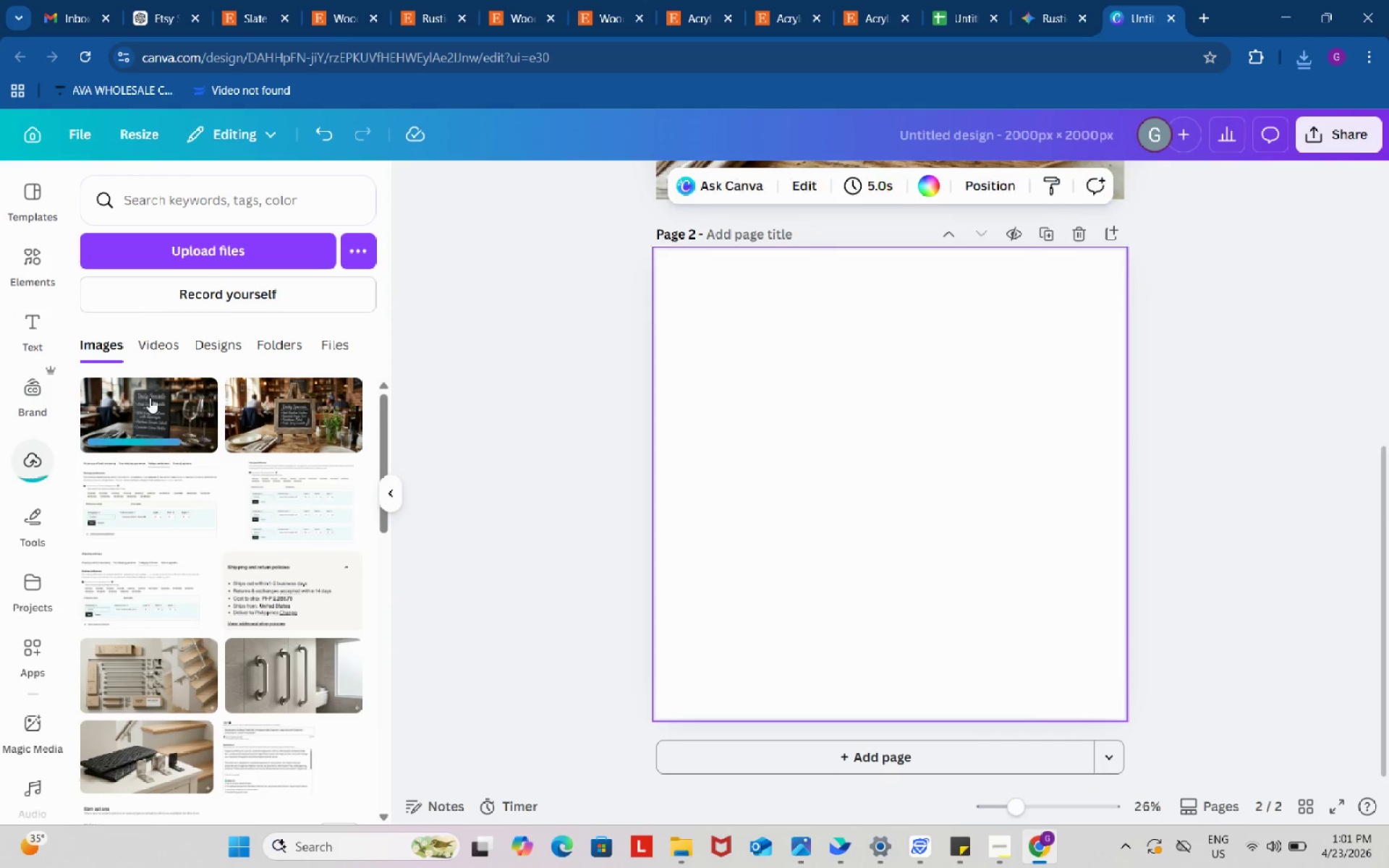 
left_click([148, 395])
 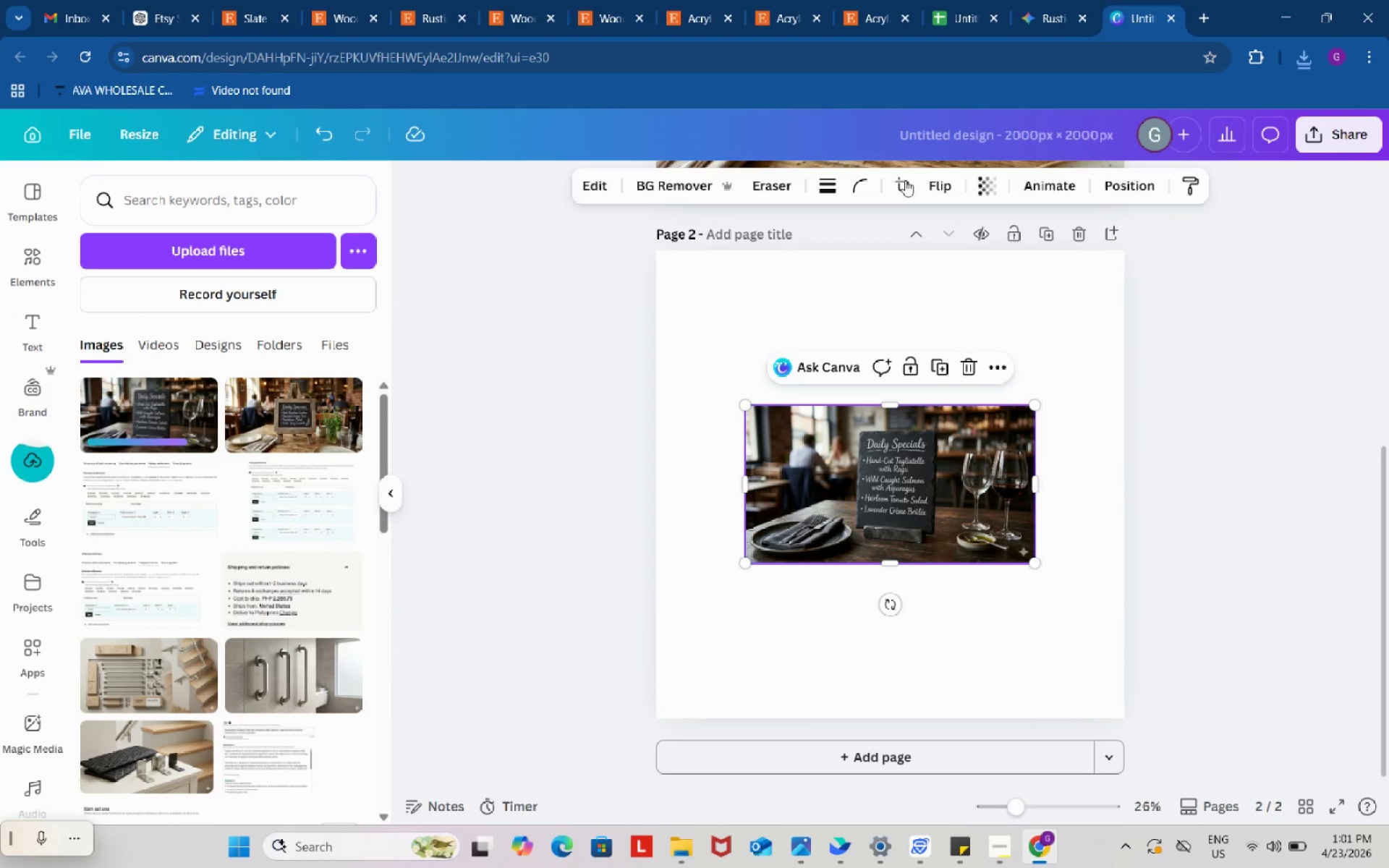 
left_click([906, 180])
 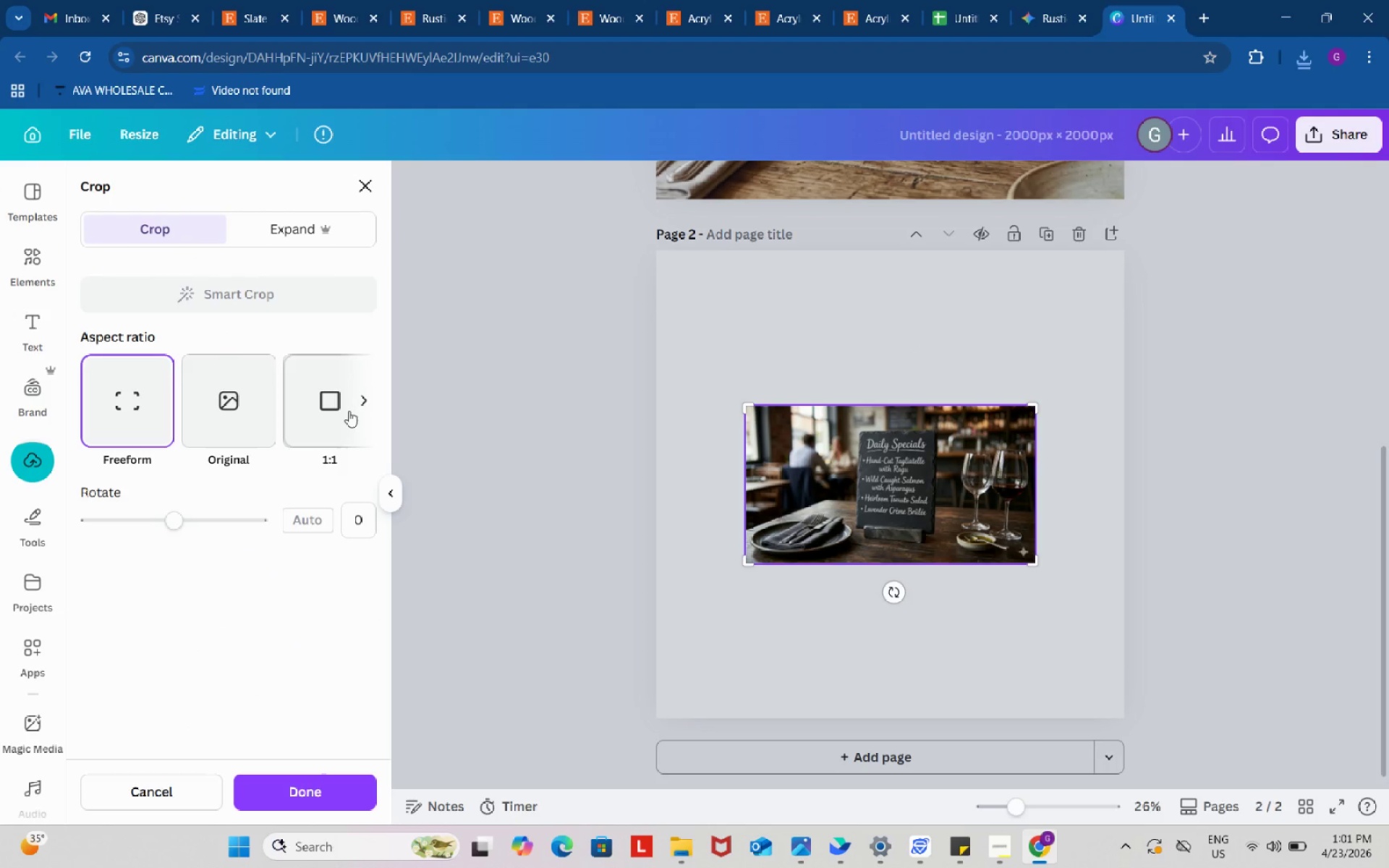 
left_click([344, 405])
 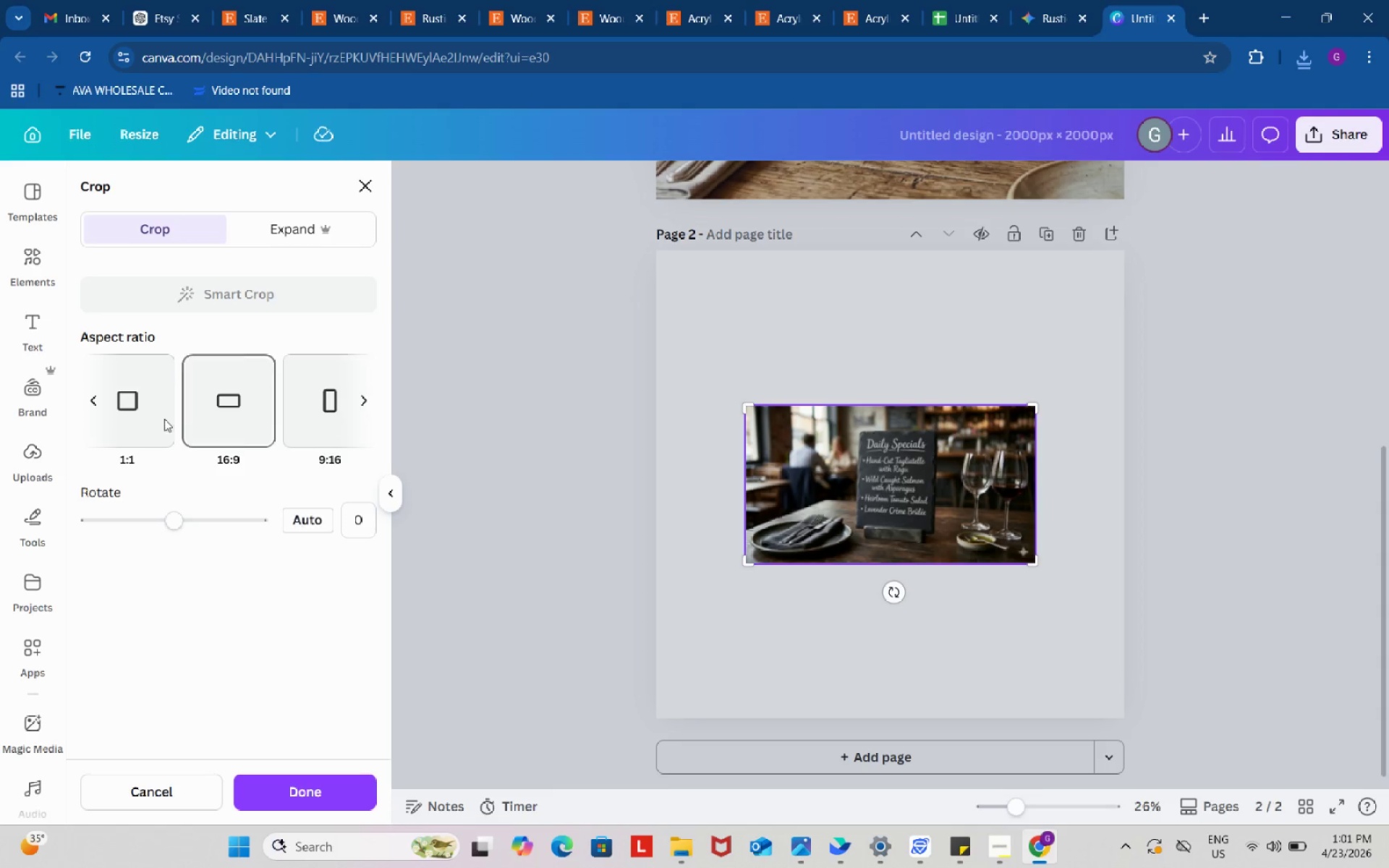 
left_click_drag(start_coordinate=[87, 391], to_coordinate=[90, 393])
 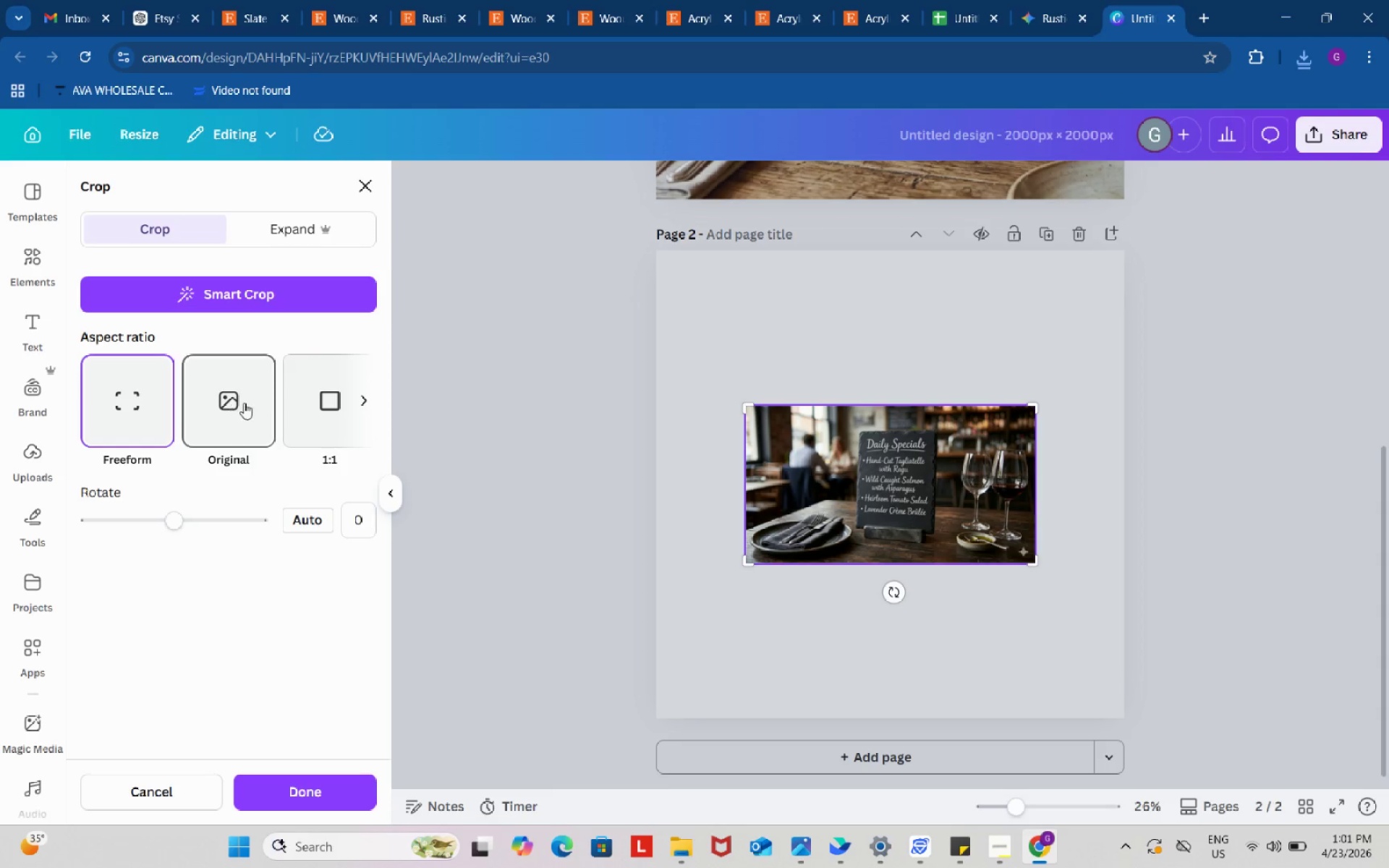 
left_click([329, 388])
 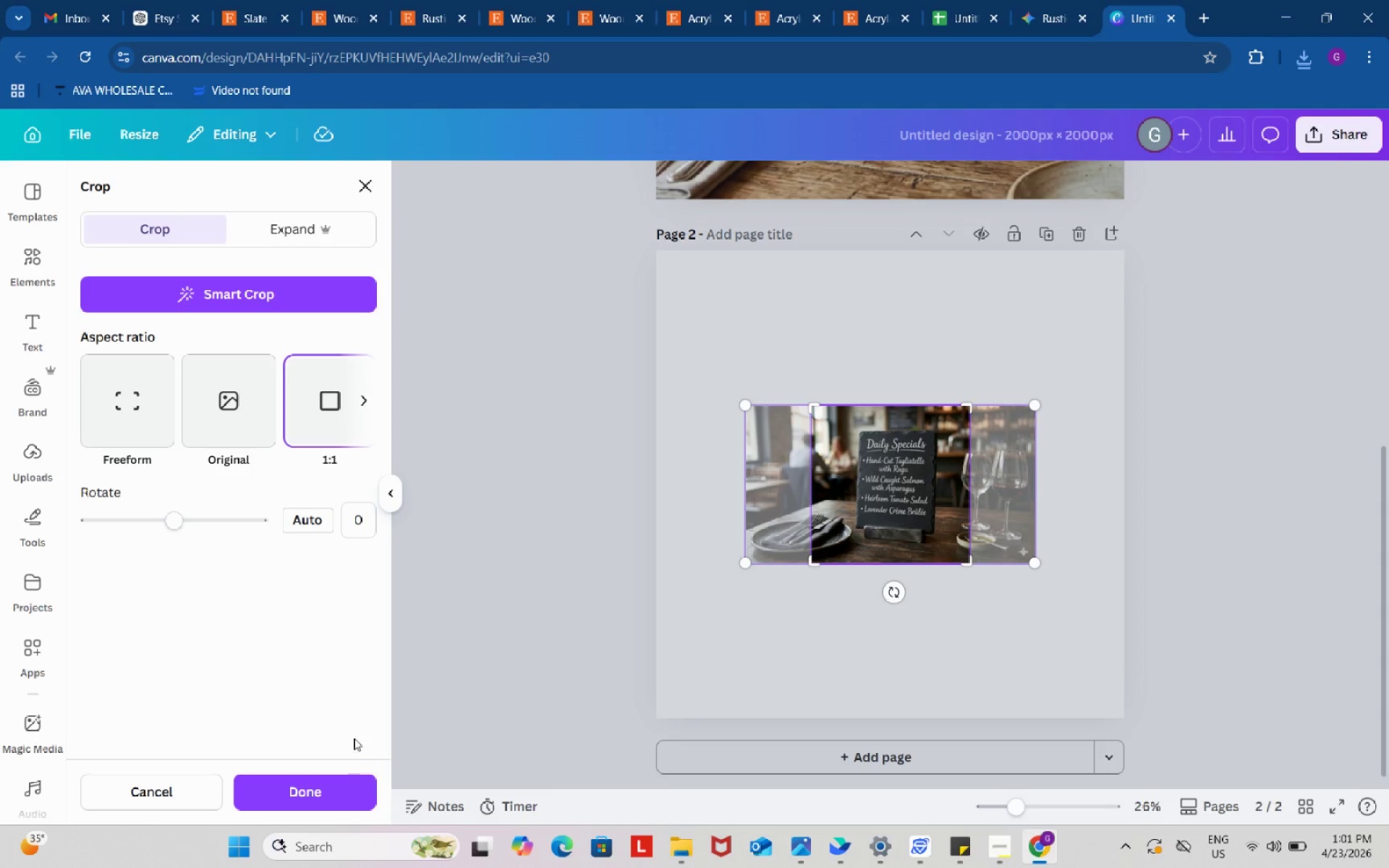 
left_click([318, 794])
 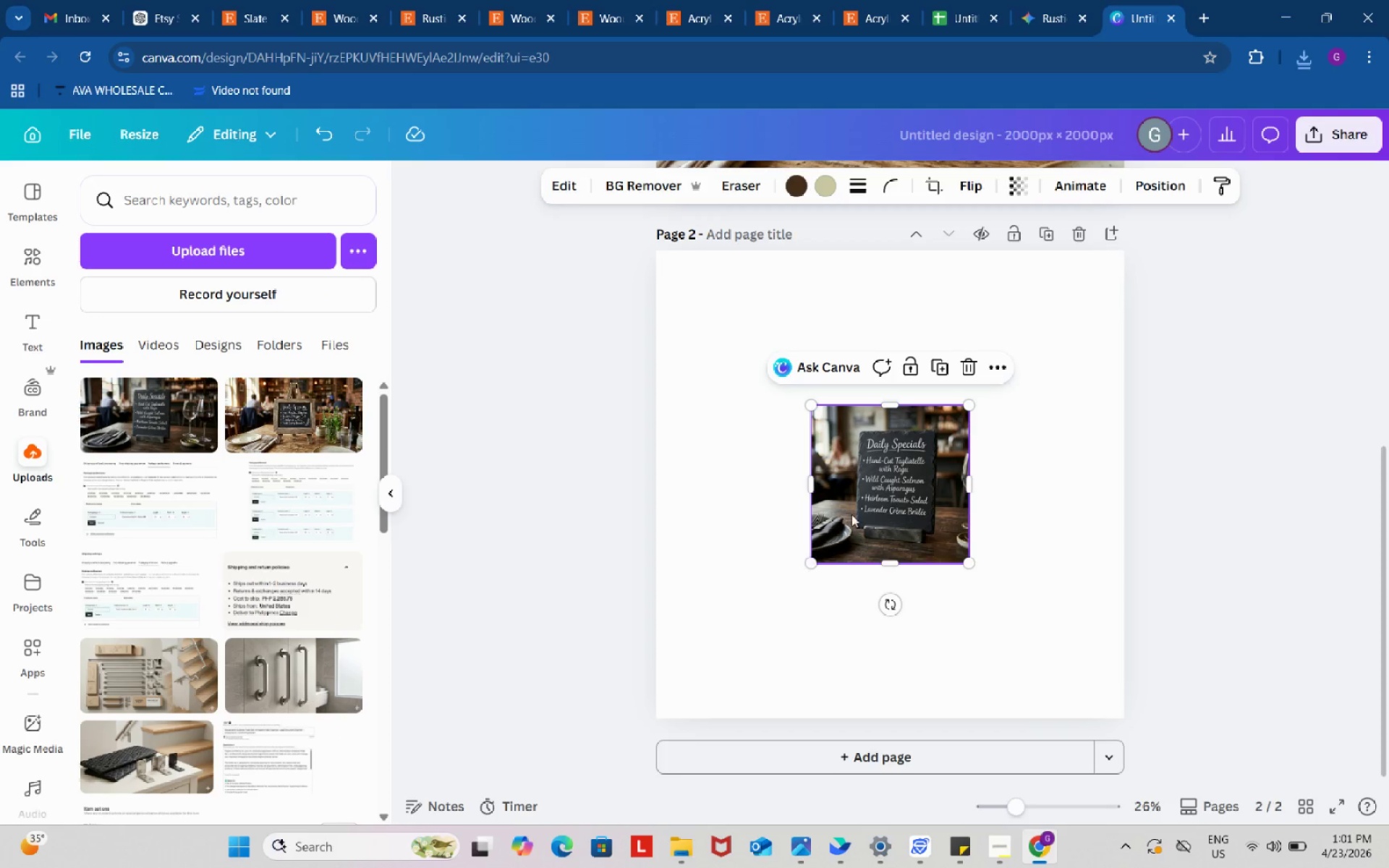 
left_click_drag(start_coordinate=[889, 487], to_coordinate=[734, 332])
 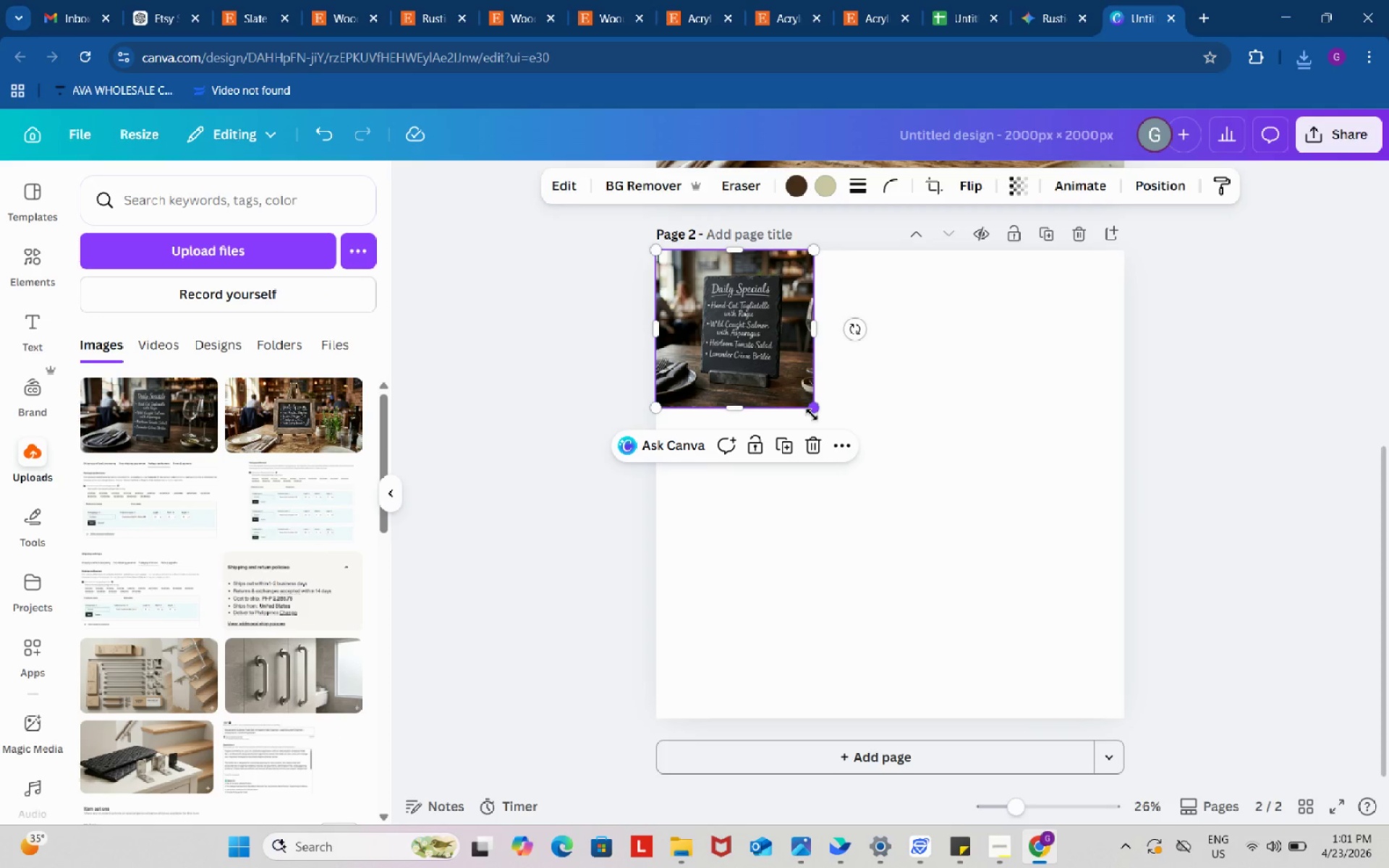 
left_click_drag(start_coordinate=[812, 414], to_coordinate=[1078, 768])
 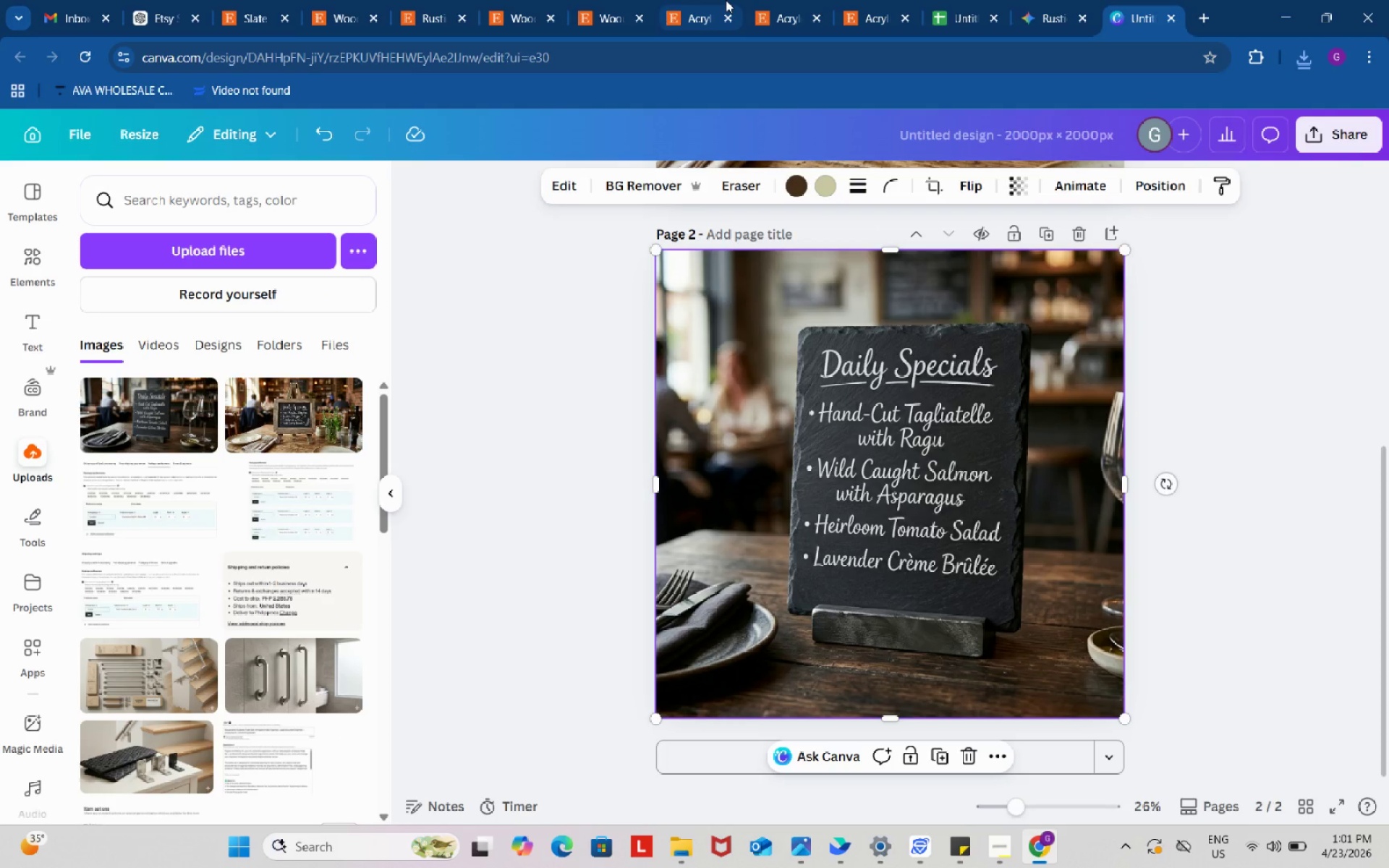 
left_click([726, 0])
 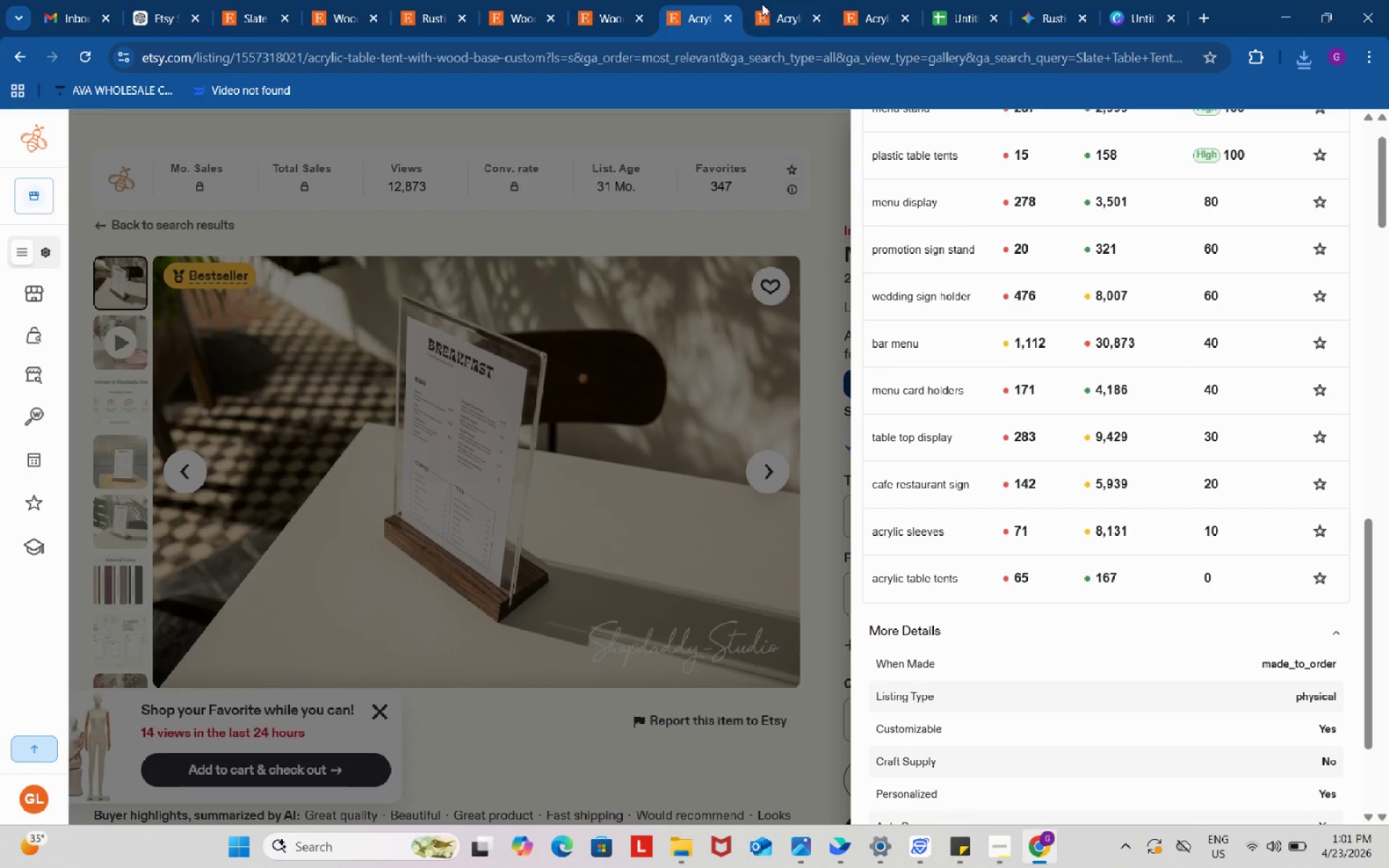 
left_click([765, 4])
 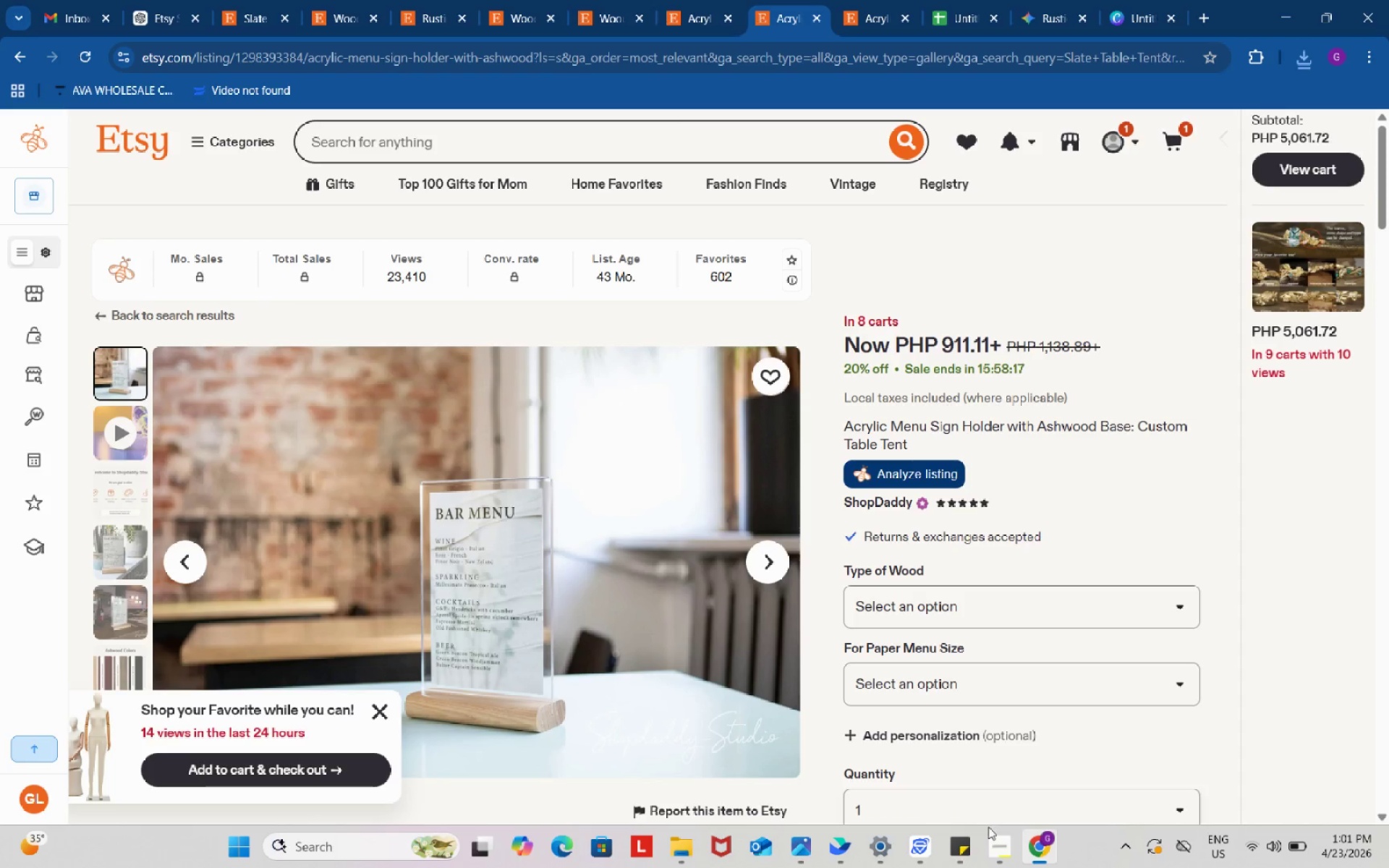 
left_click([995, 847])